 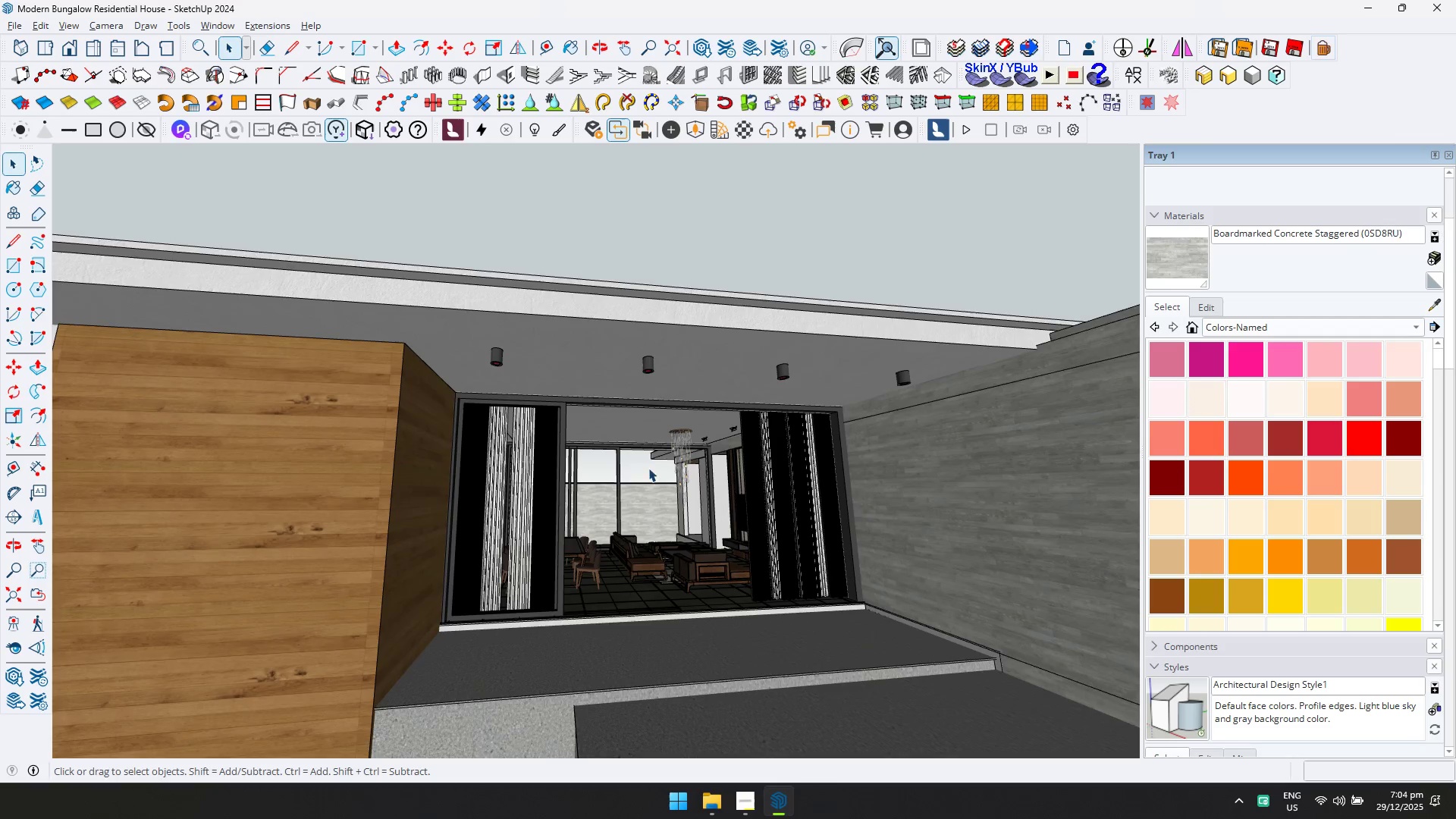 
scroll: coordinate [742, 368], scroll_direction: up, amount: 25.0
 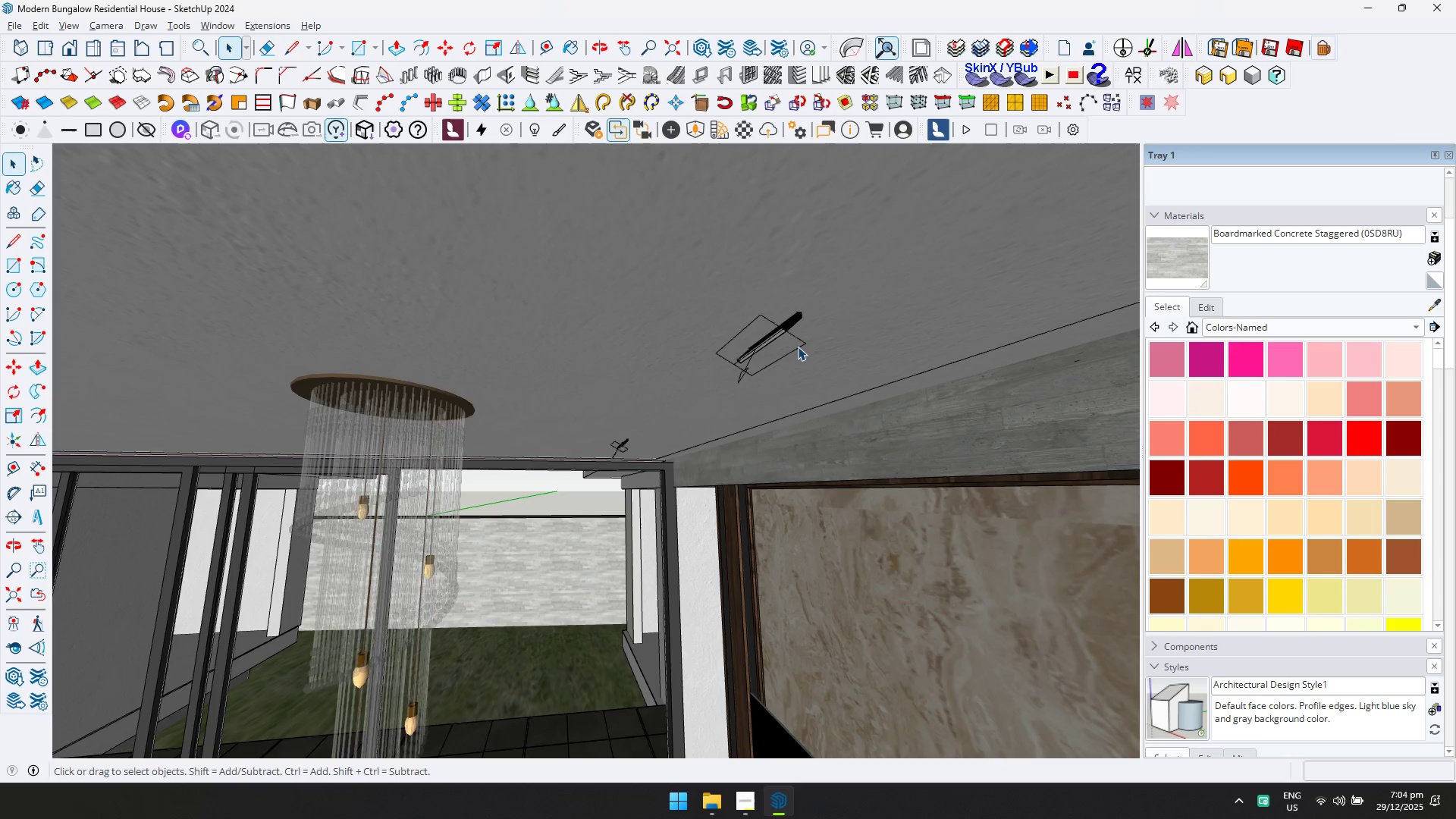 
double_click([800, 346])
 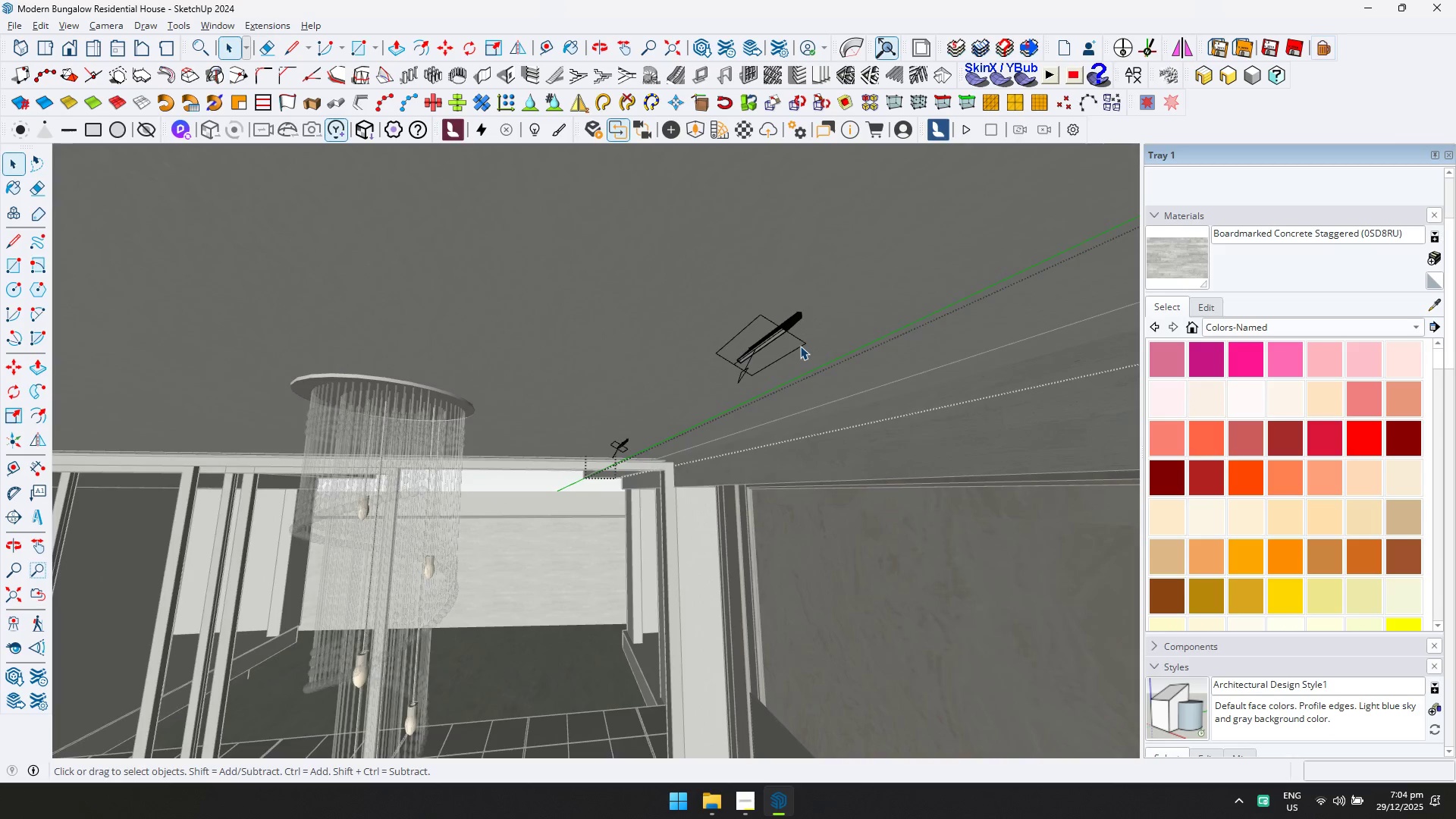 
triple_click([800, 346])
 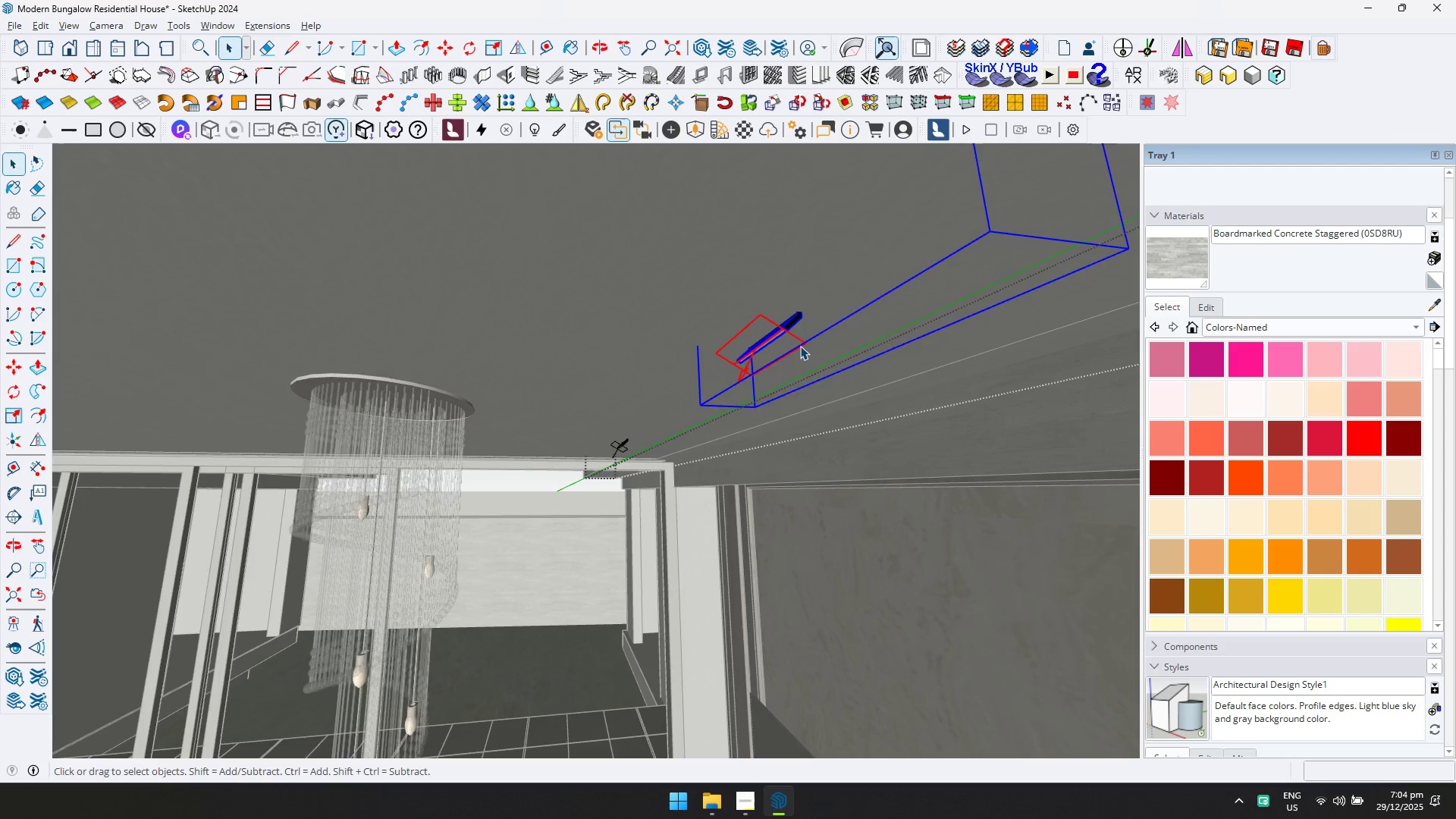 
triple_click([800, 346])
 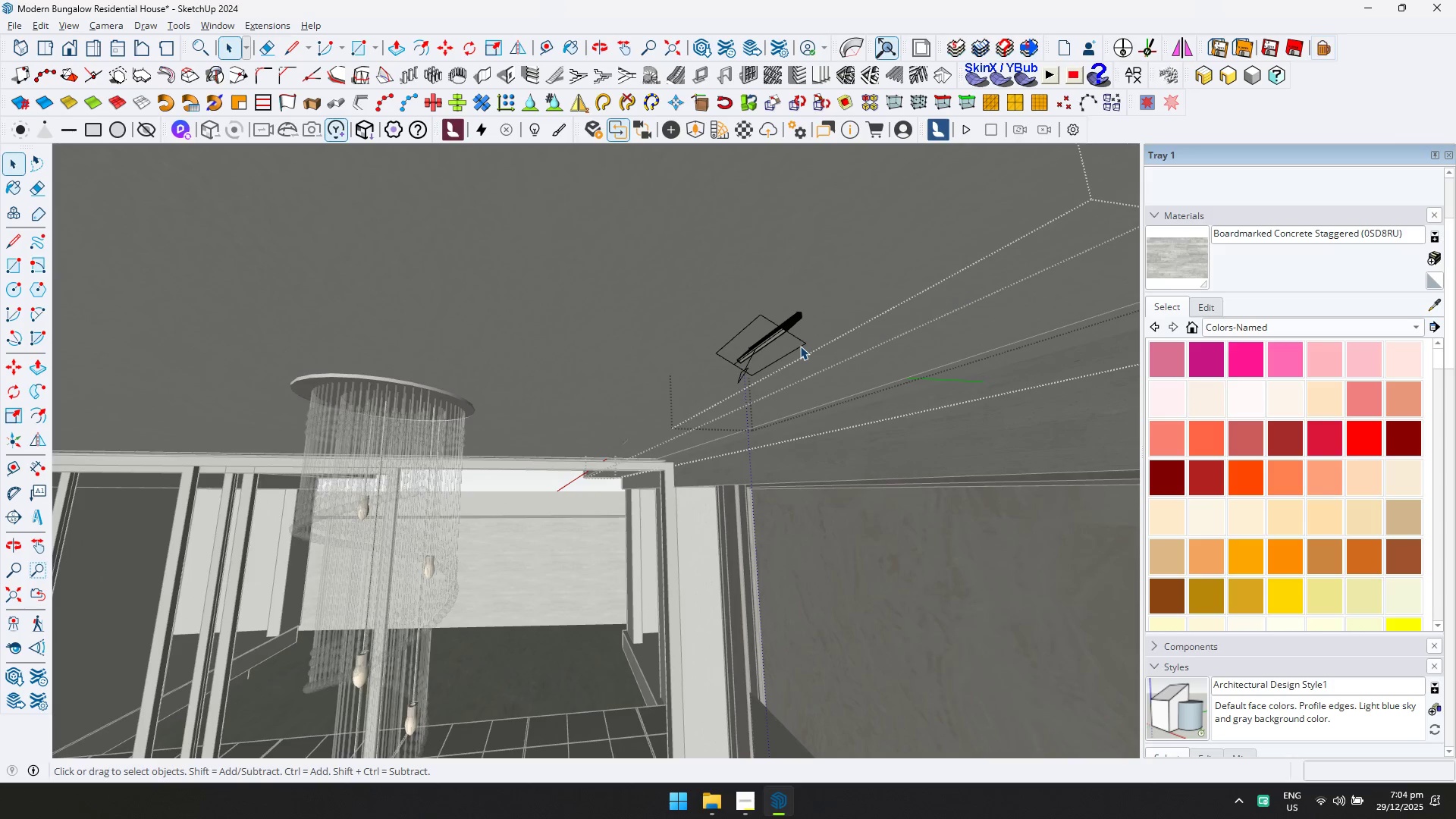 
triple_click([800, 346])
 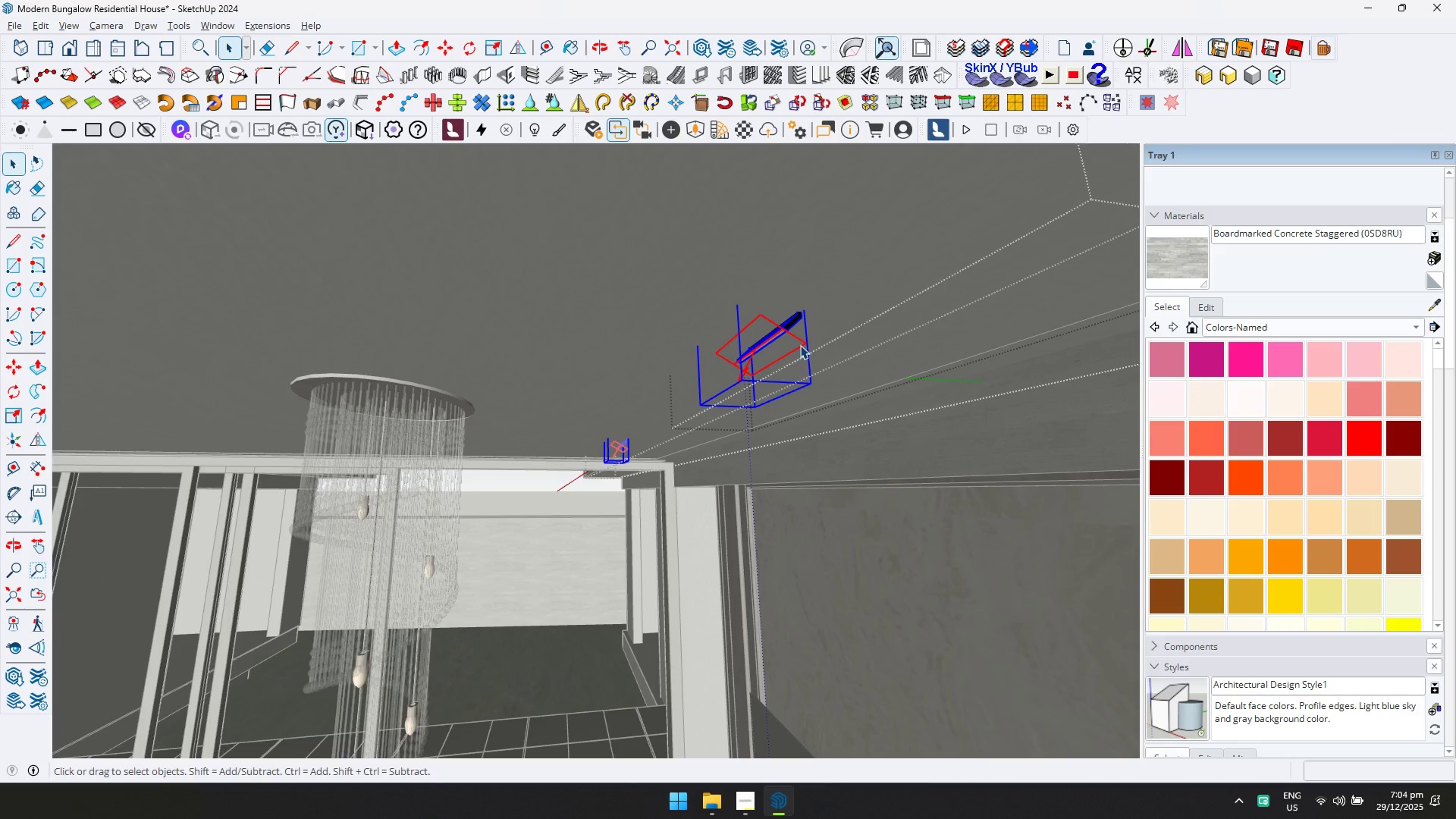 
key(Delete)
 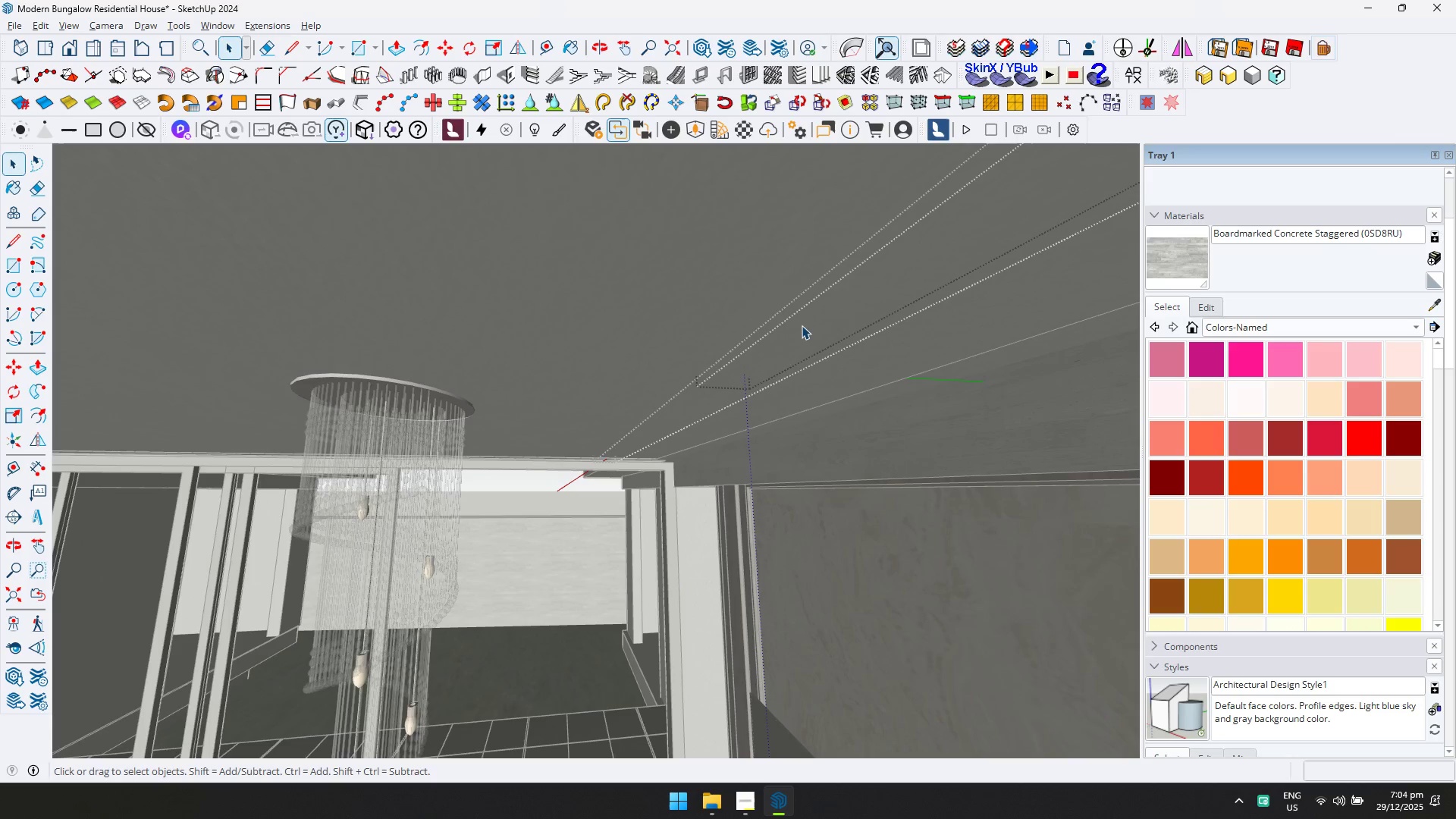 
key(Control+ControlLeft)
 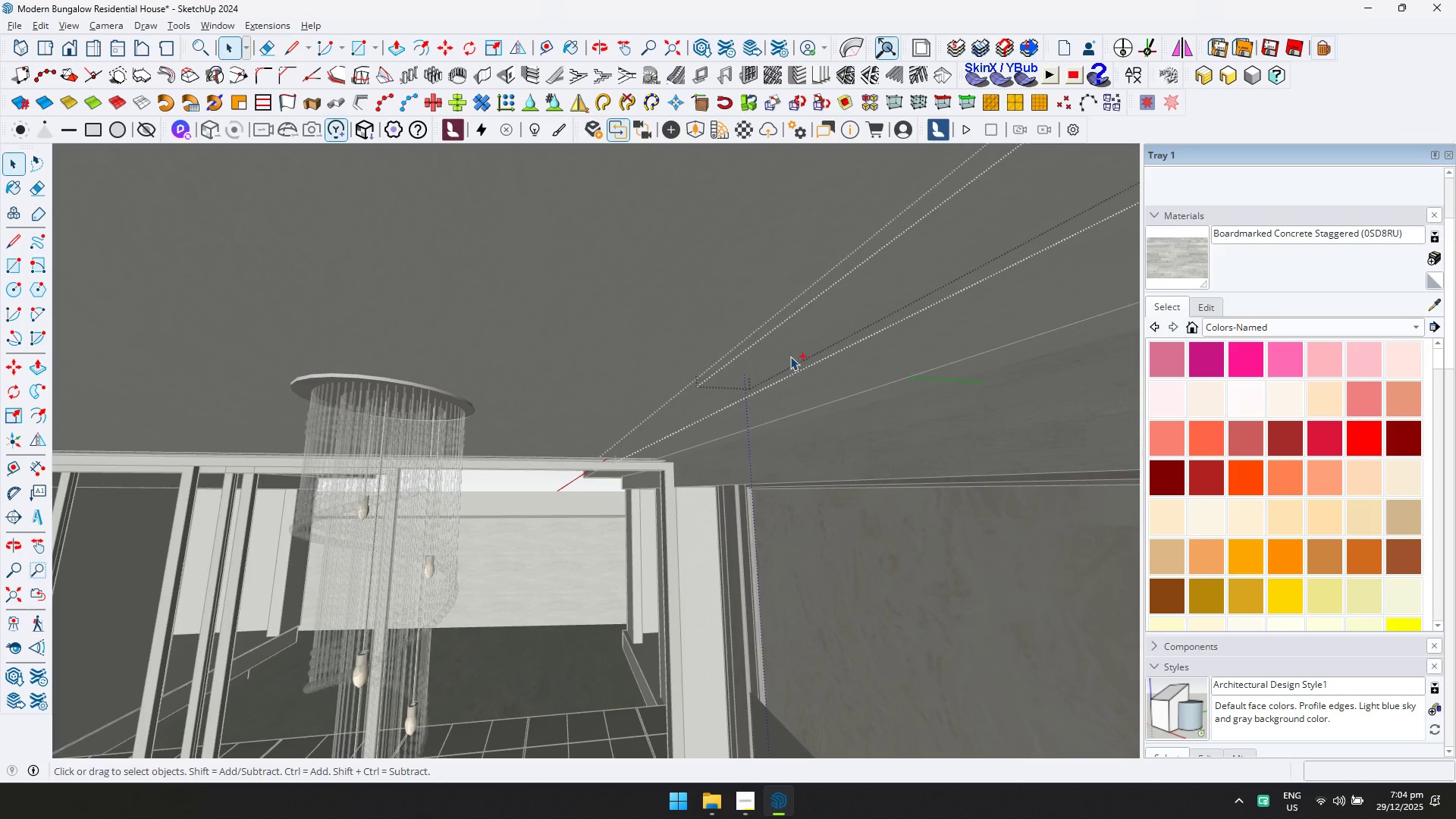 
key(Control+Z)
 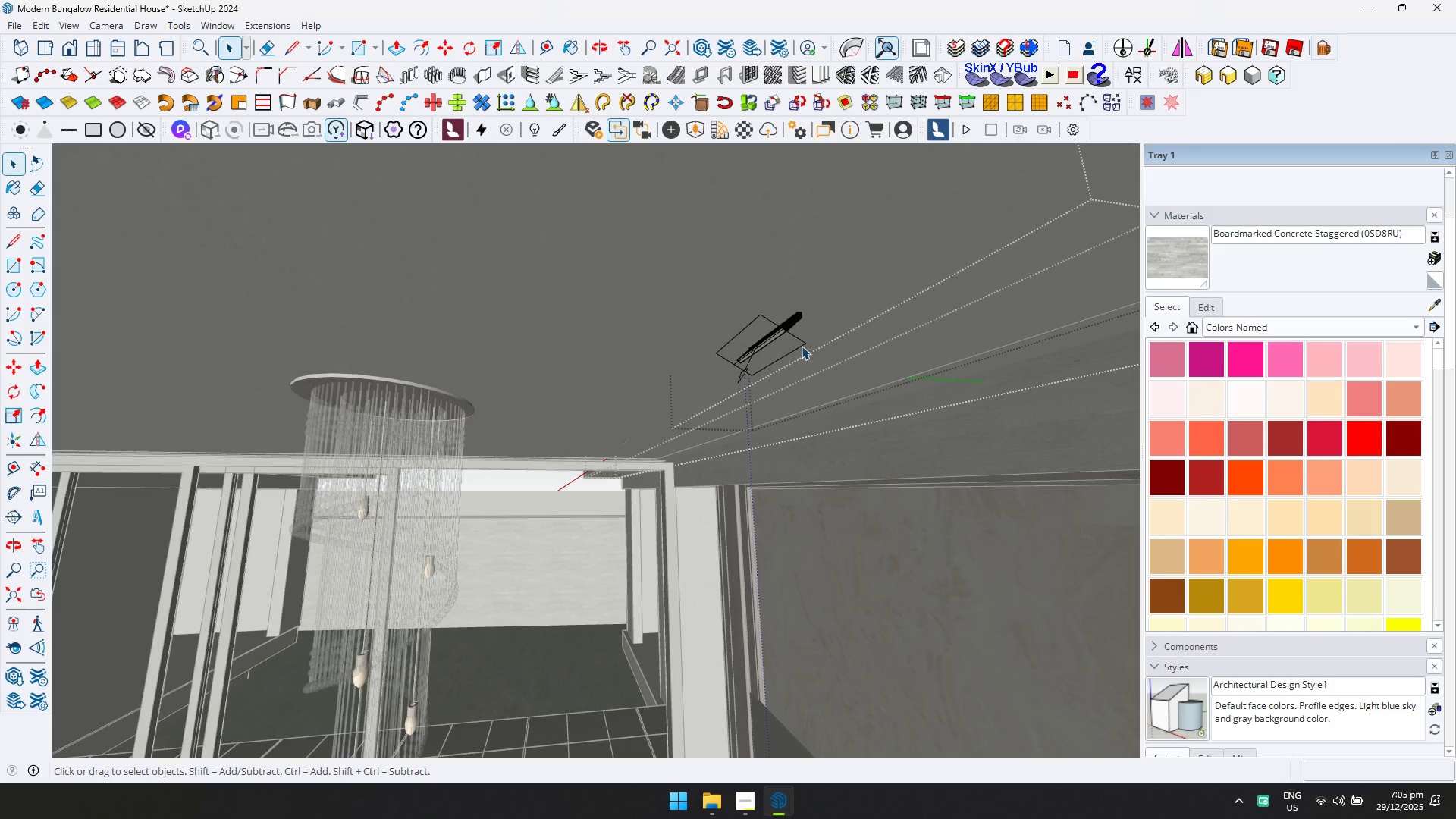 
double_click([802, 344])
 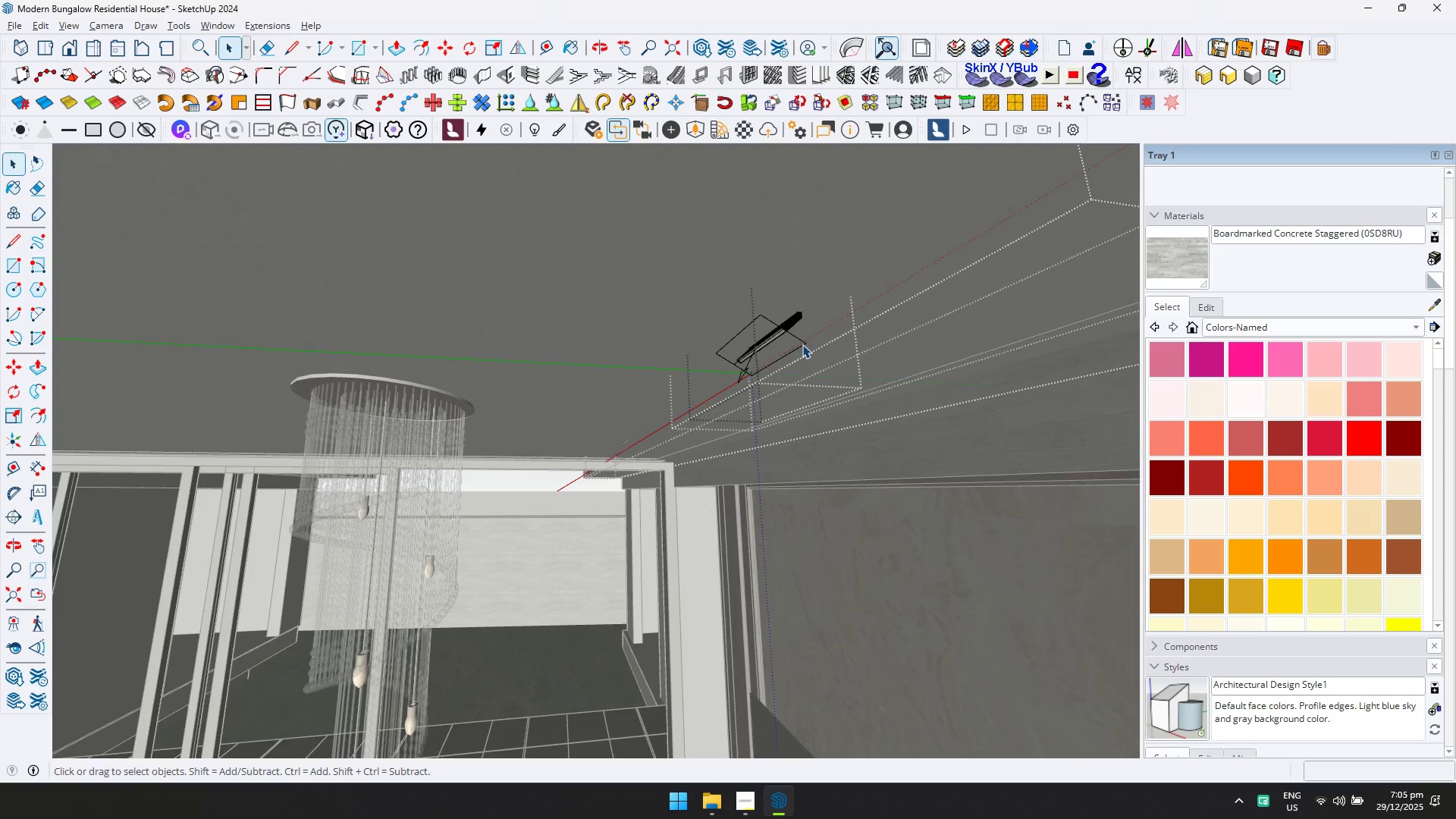 
triple_click([802, 344])
 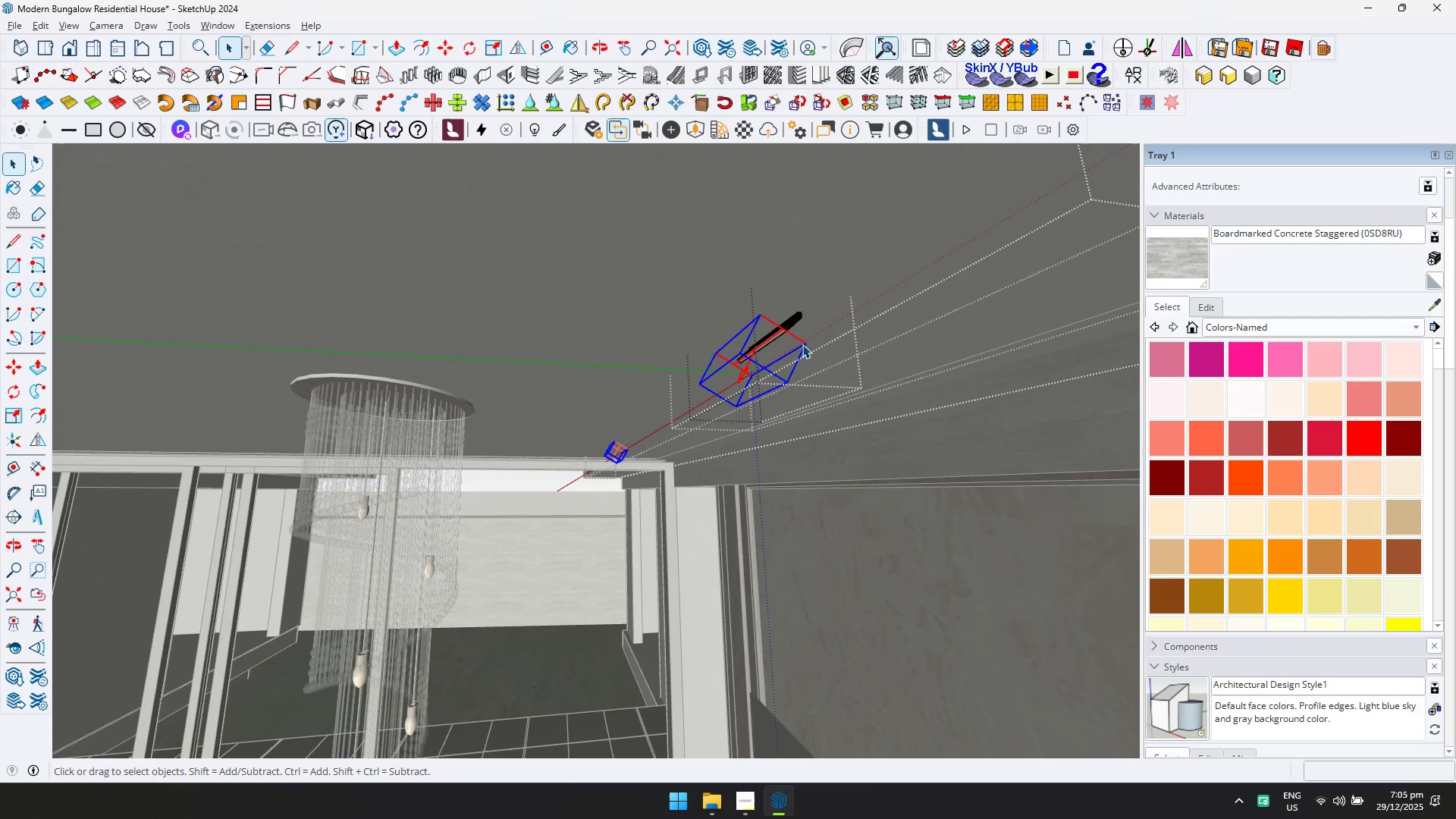 
key(Delete)
 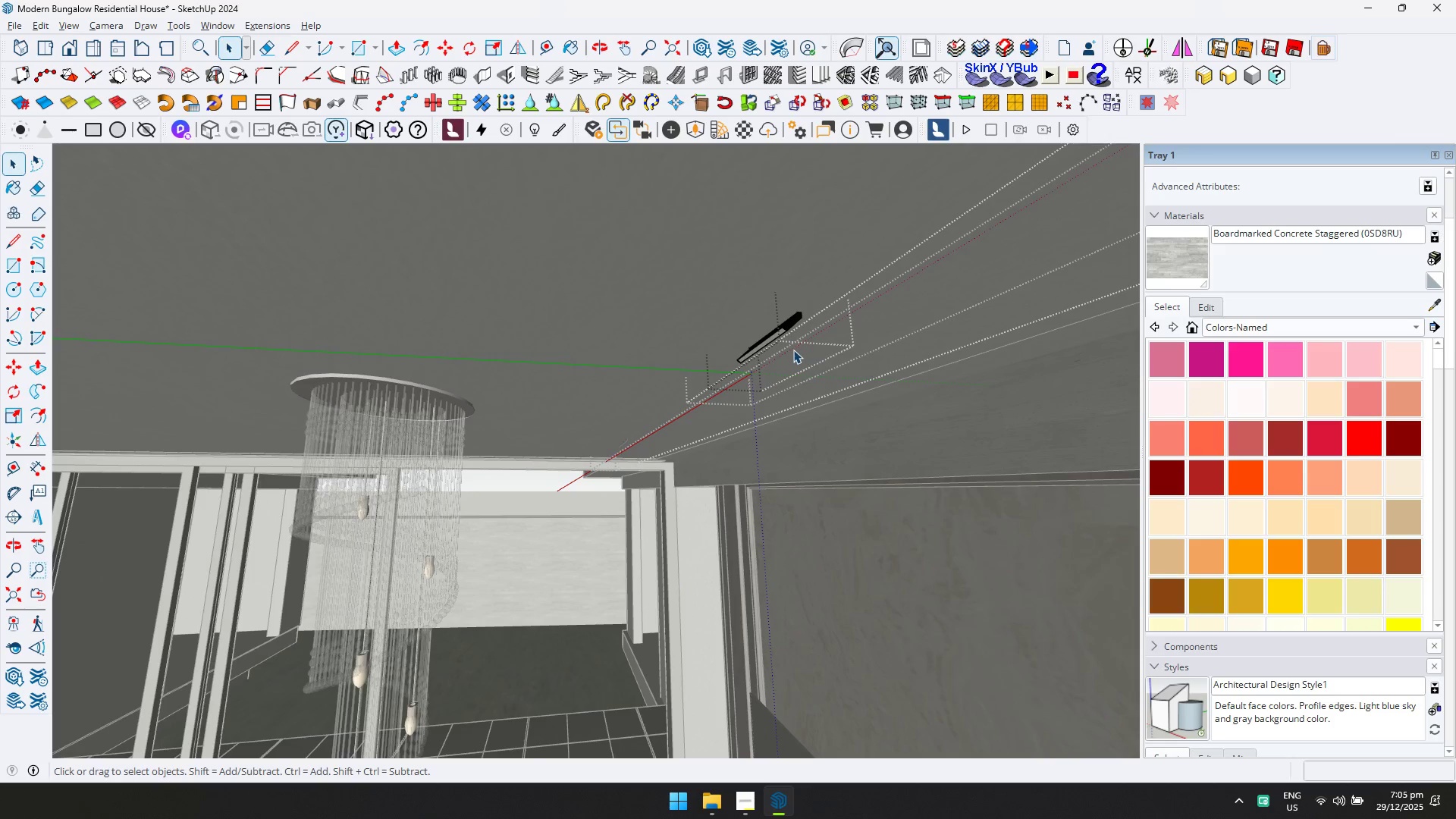 
key(Escape)
 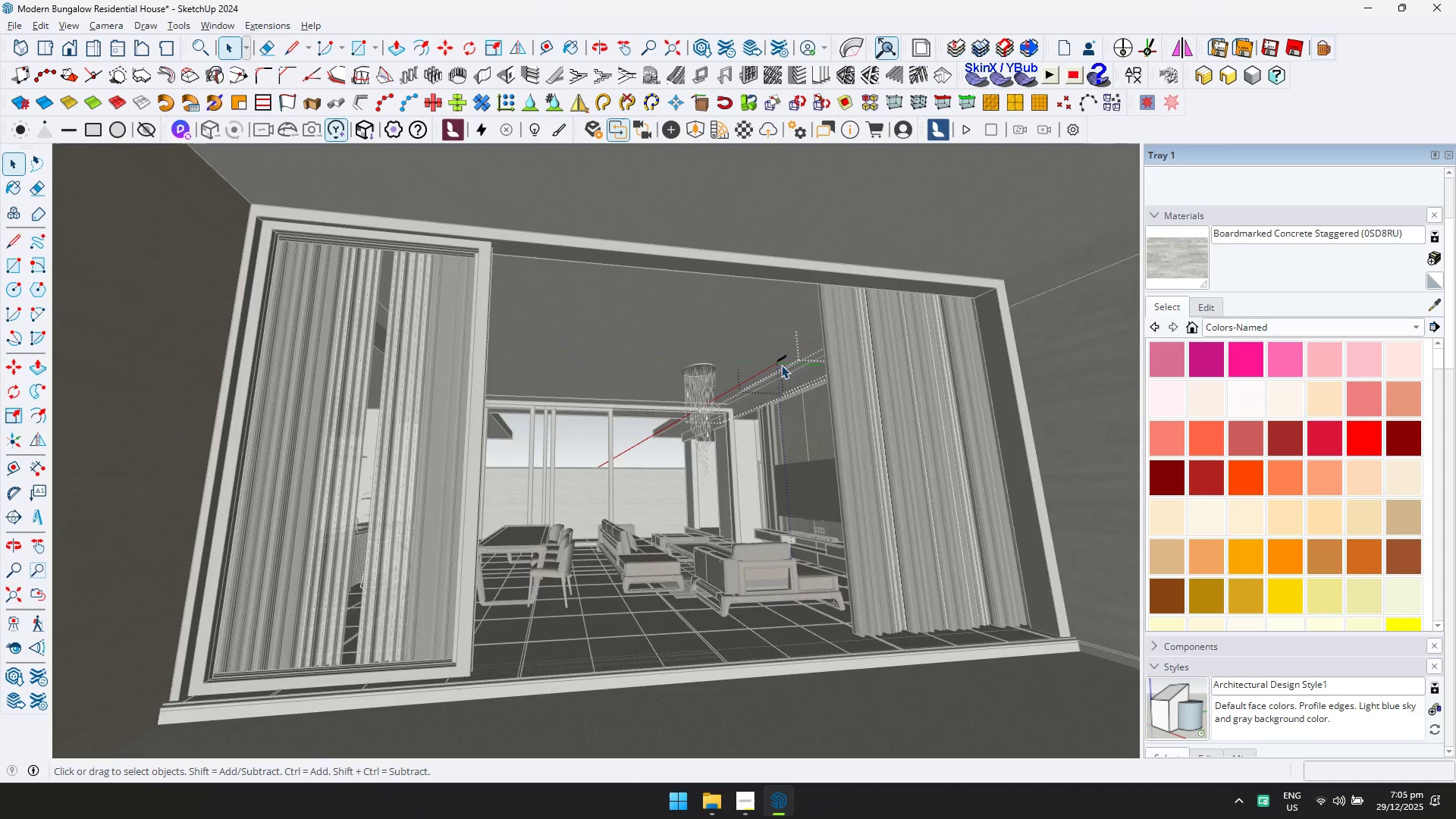 
key(Escape)
 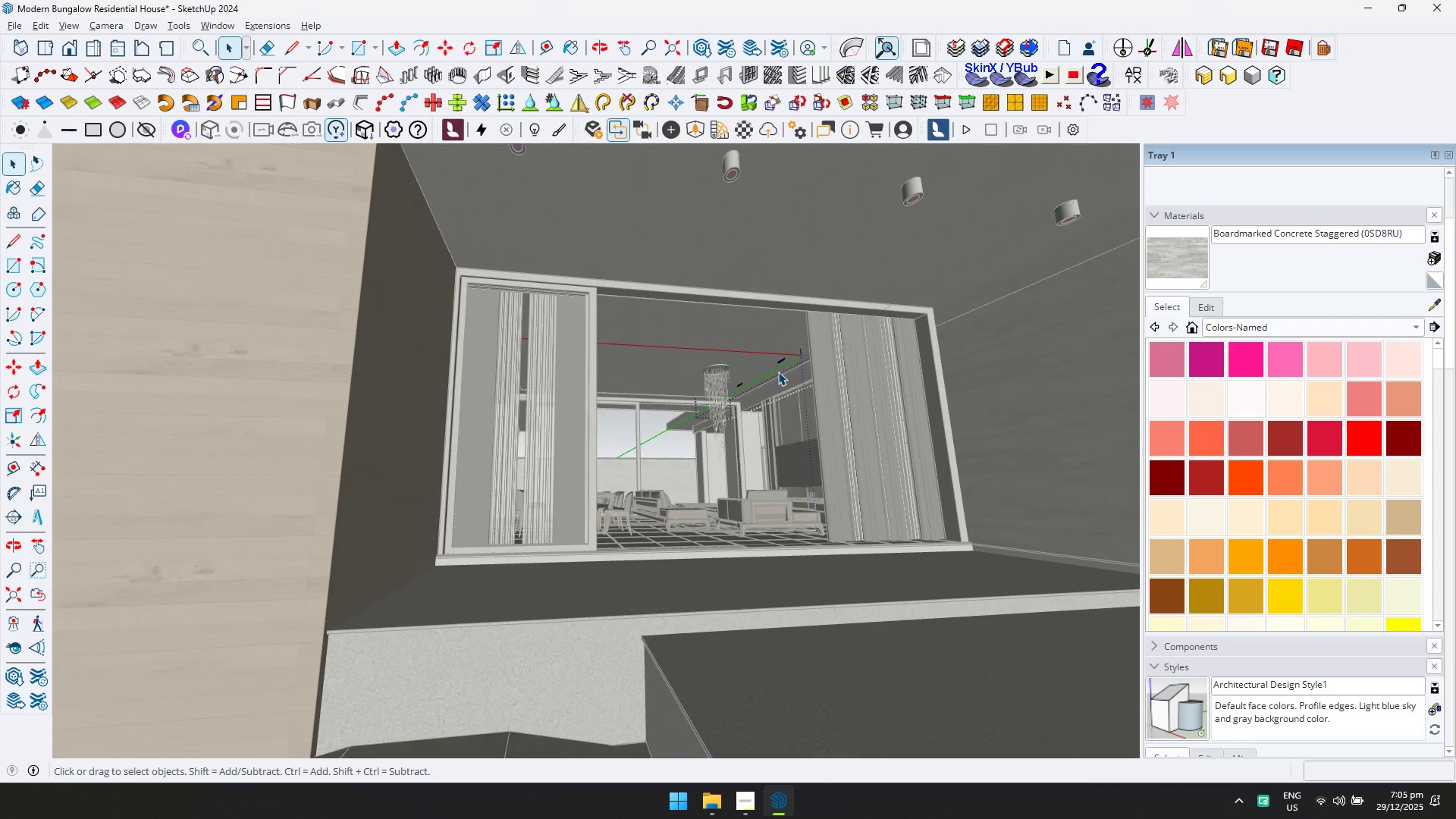 
key(Escape)
 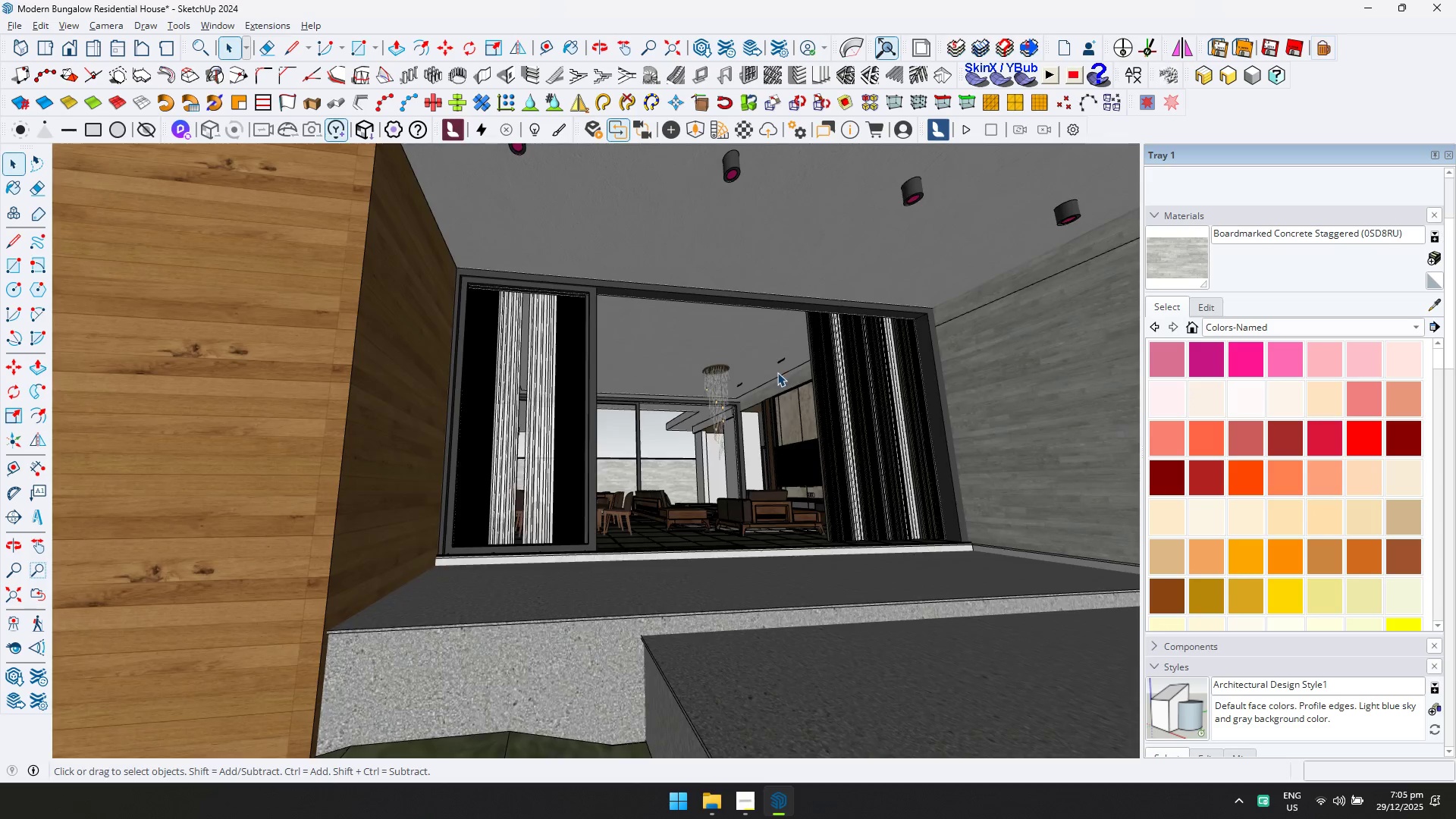 
scroll: coordinate [730, 396], scroll_direction: down, amount: 61.0
 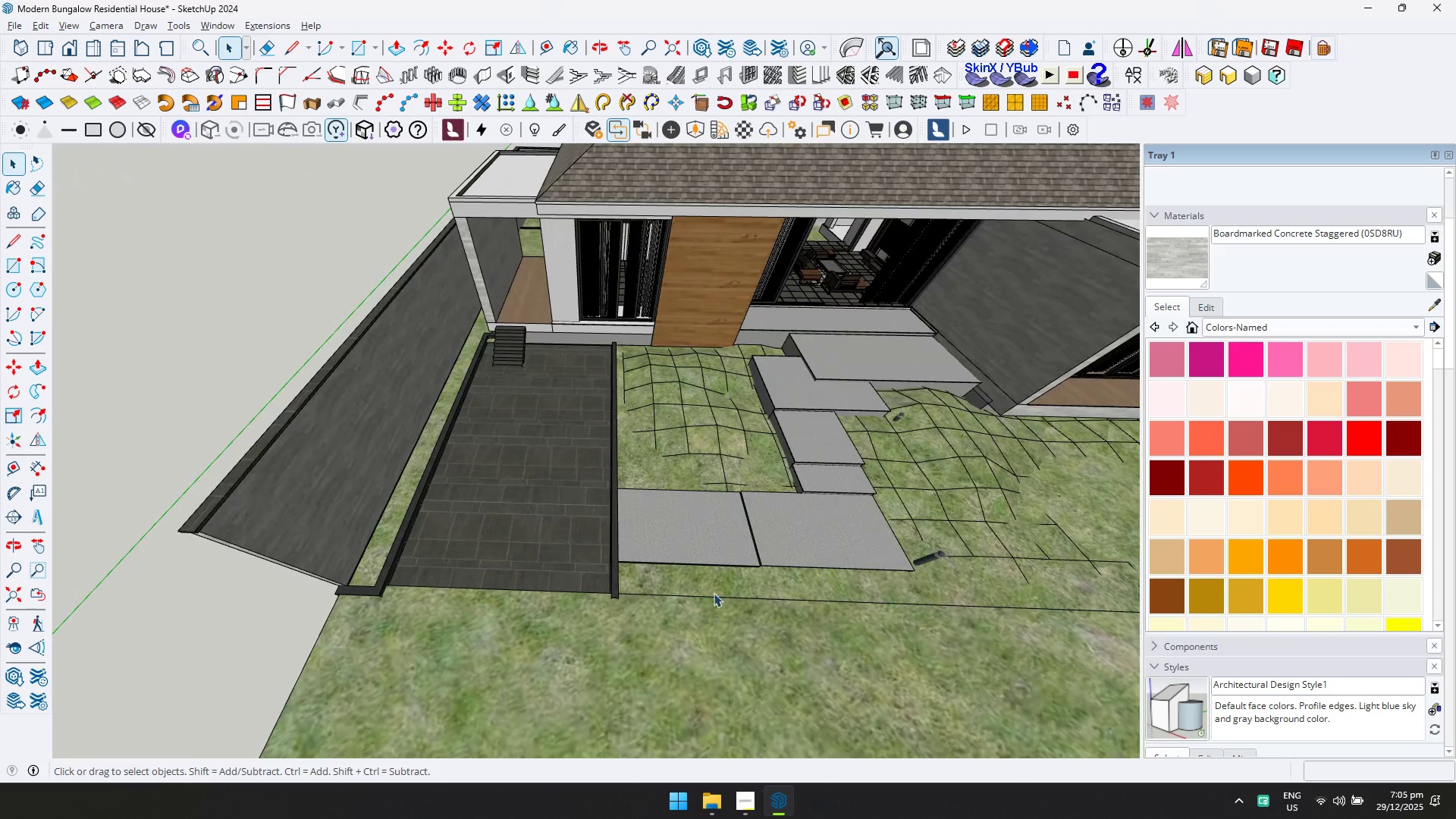 
key(Shift+ShiftLeft)
 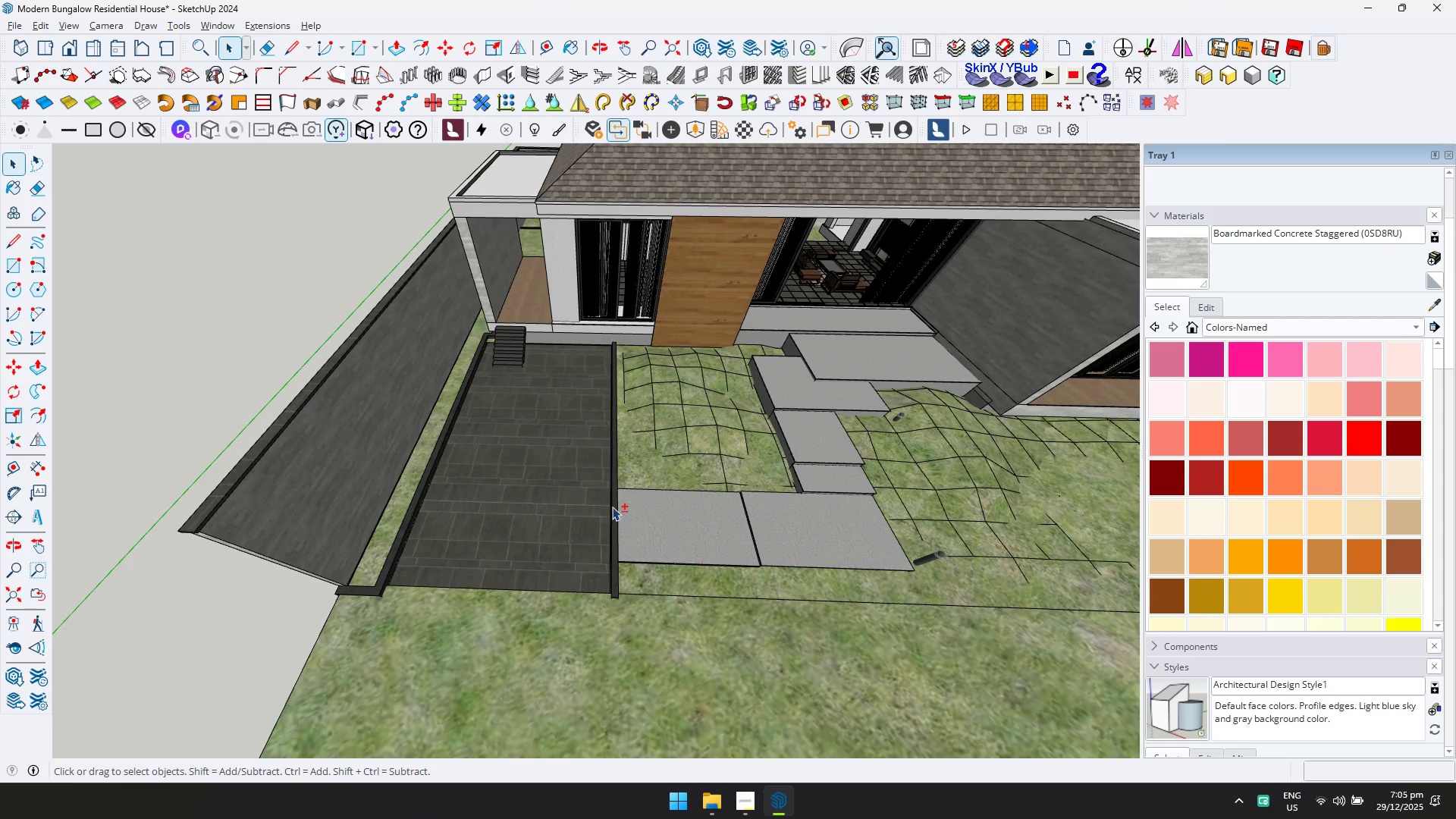 
scroll: coordinate [612, 507], scroll_direction: down, amount: 1.0
 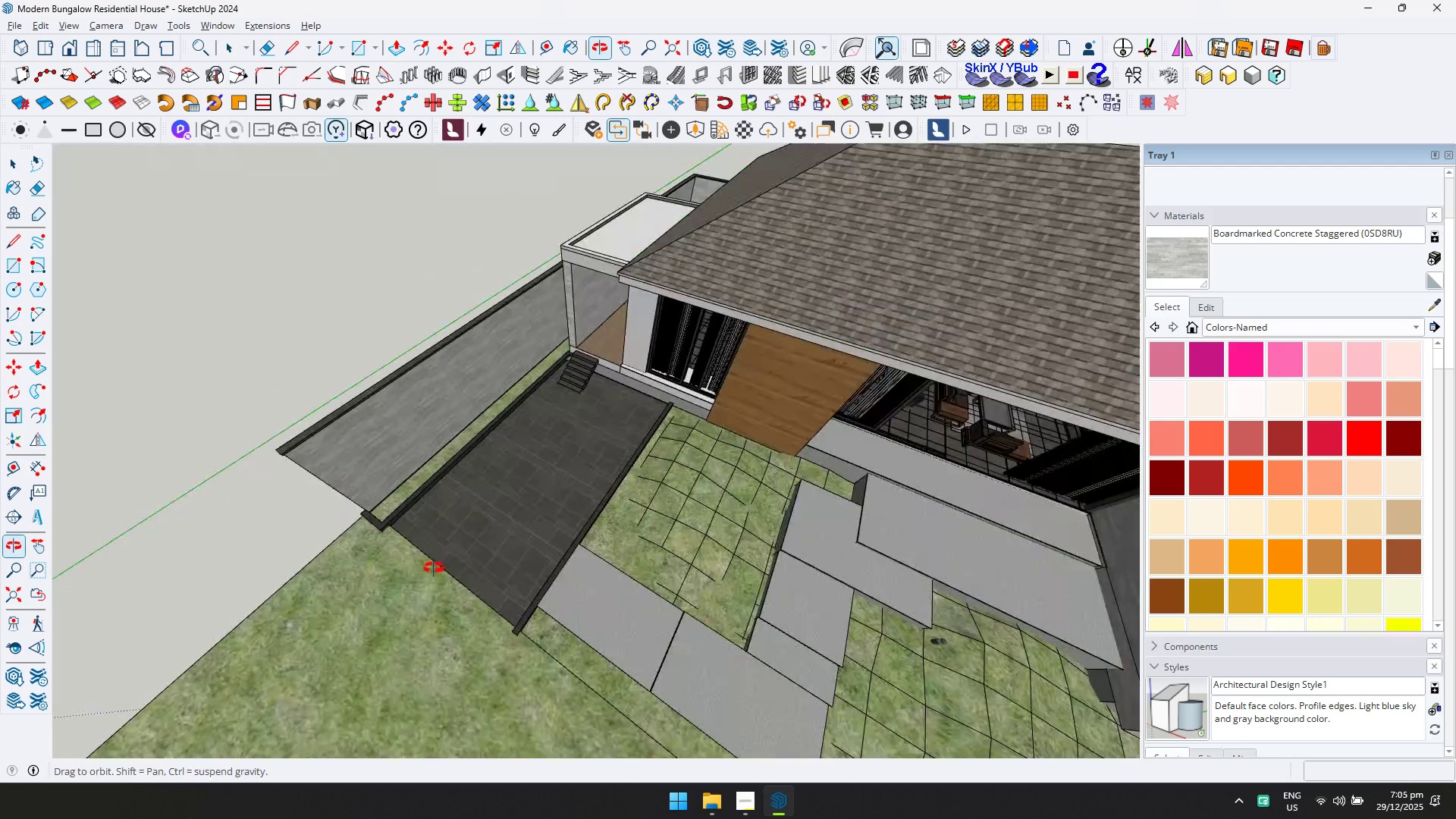 
key(Shift+ShiftLeft)
 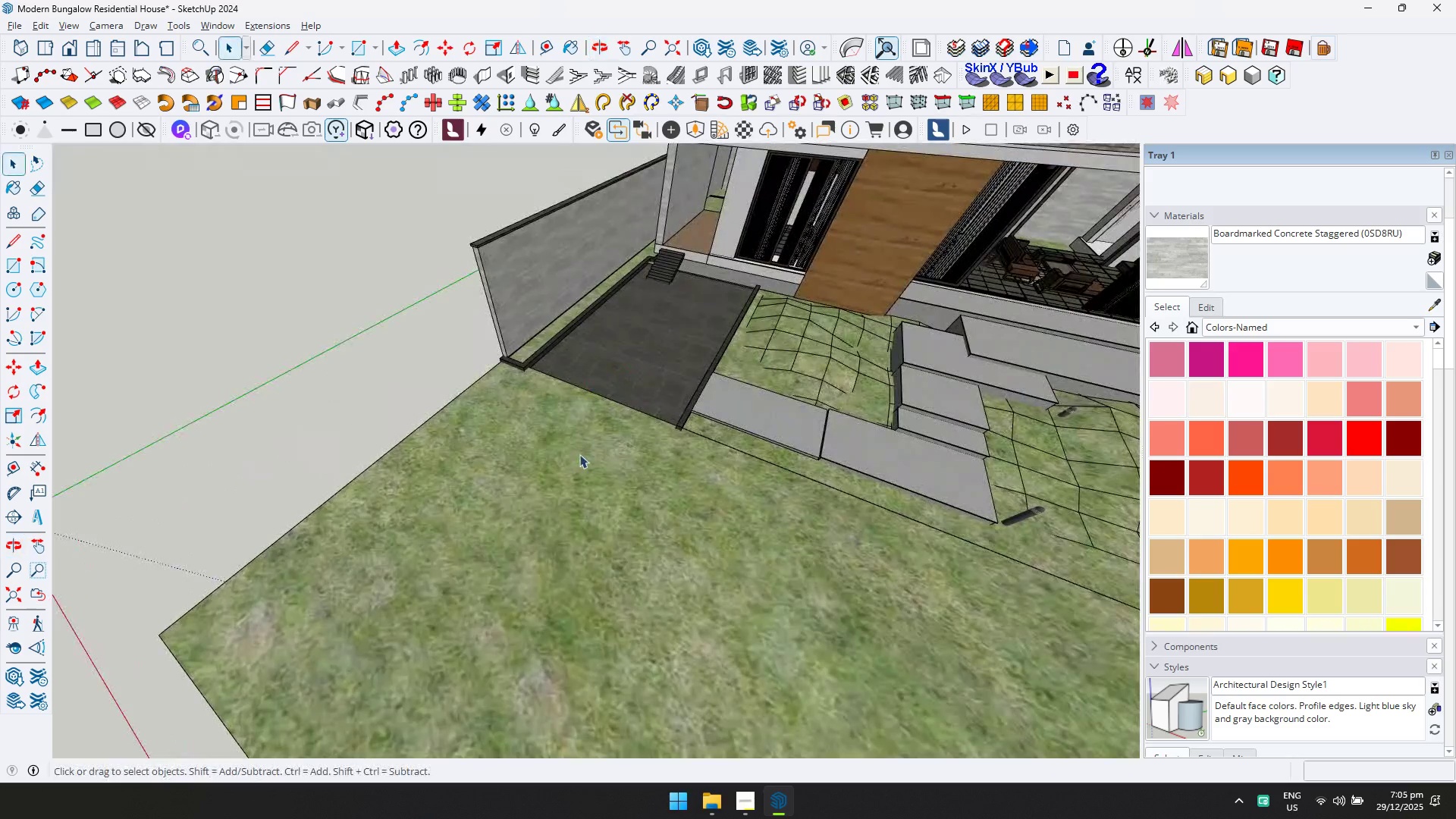 
double_click([579, 454])
 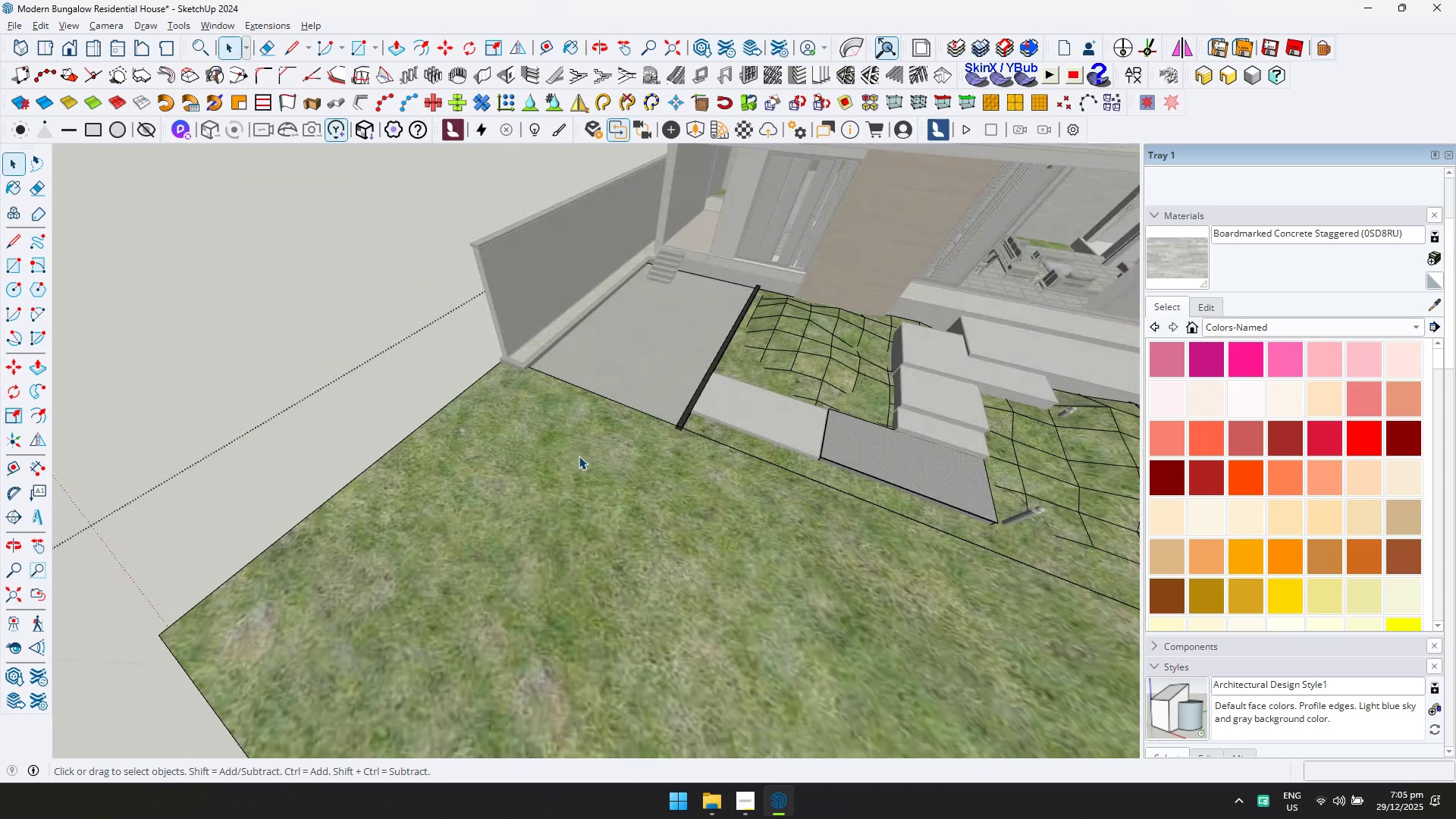 
triple_click([554, 475])
 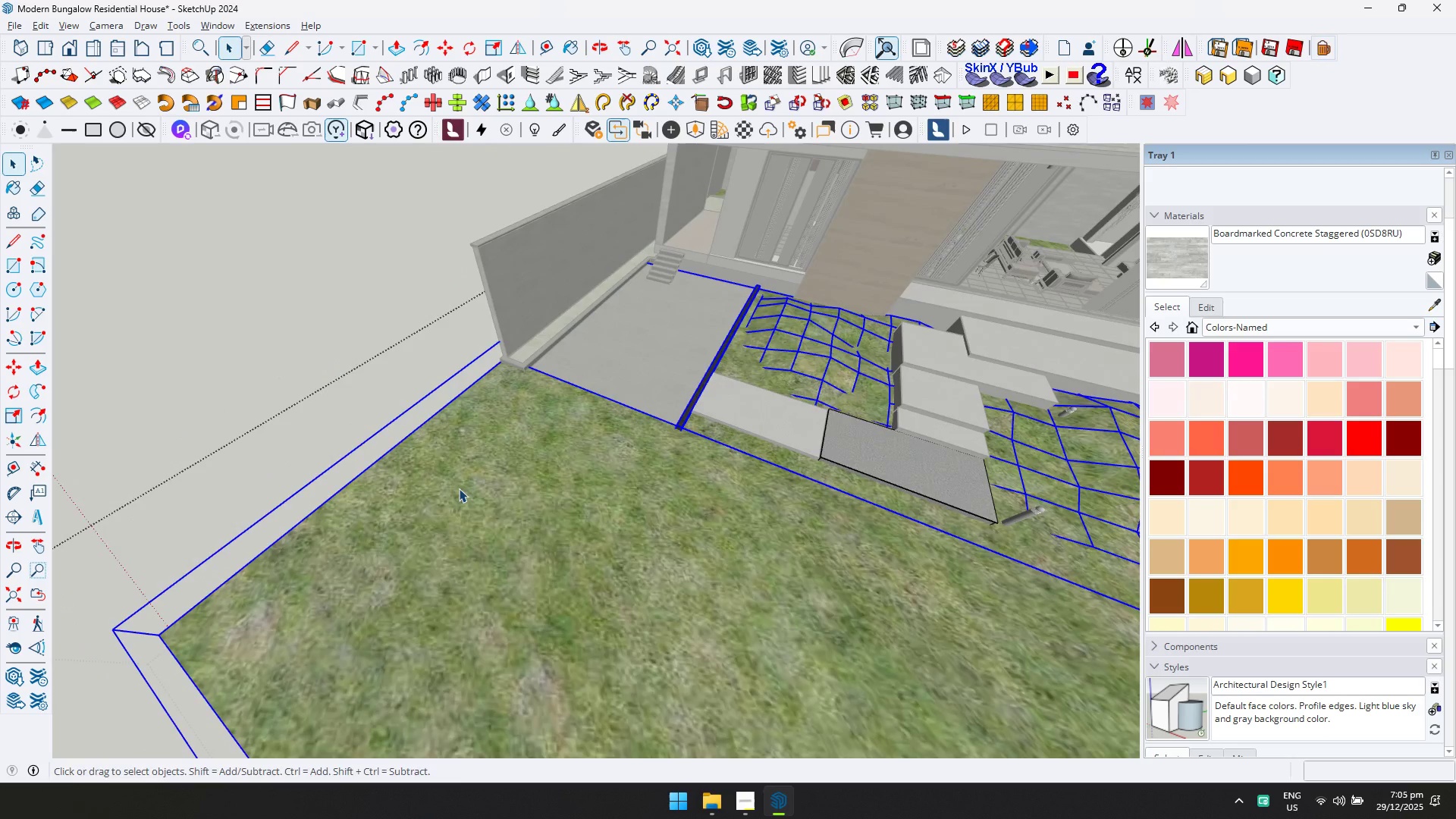 
key(Shift+ShiftLeft)
 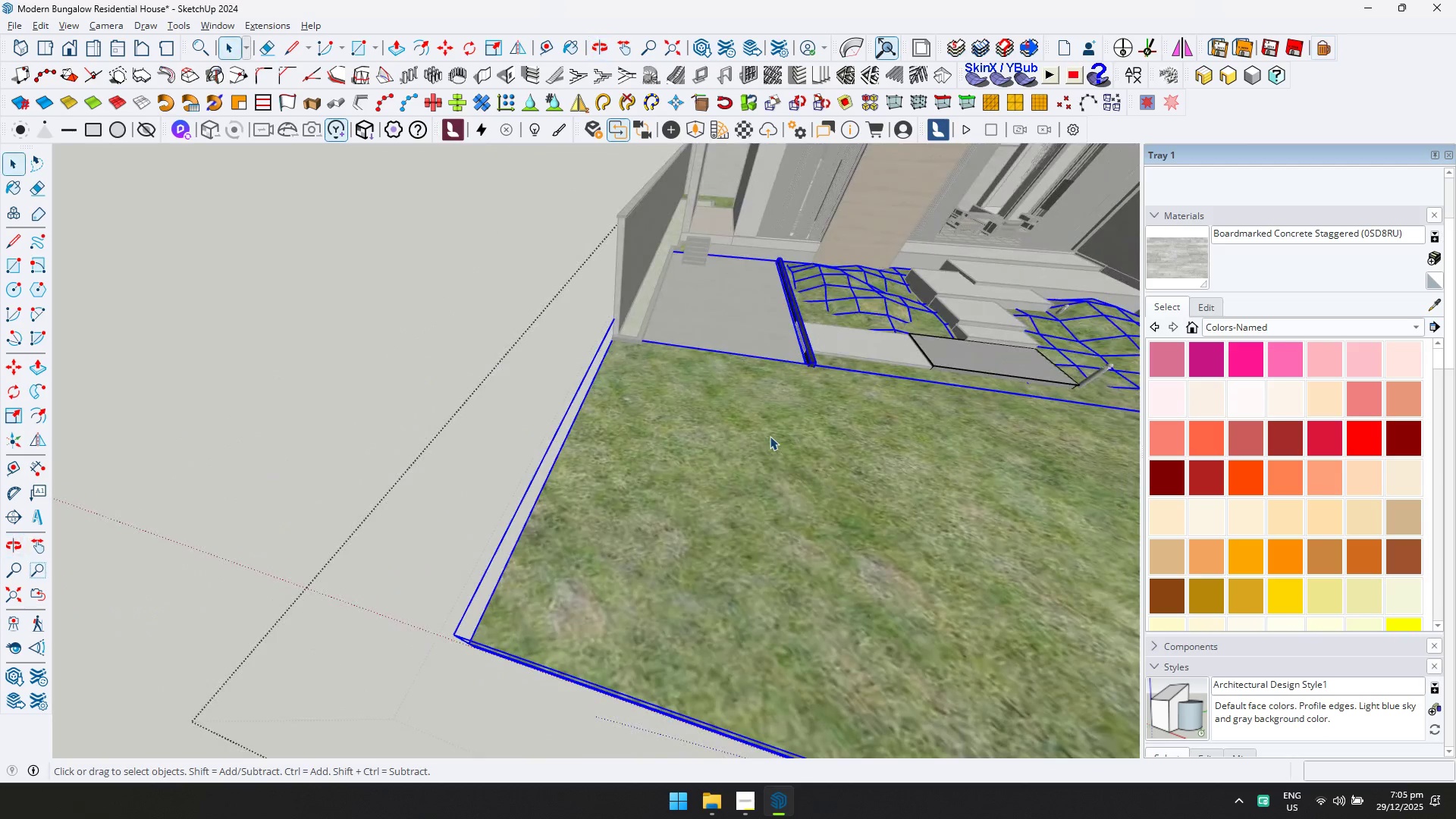 
double_click([770, 436])
 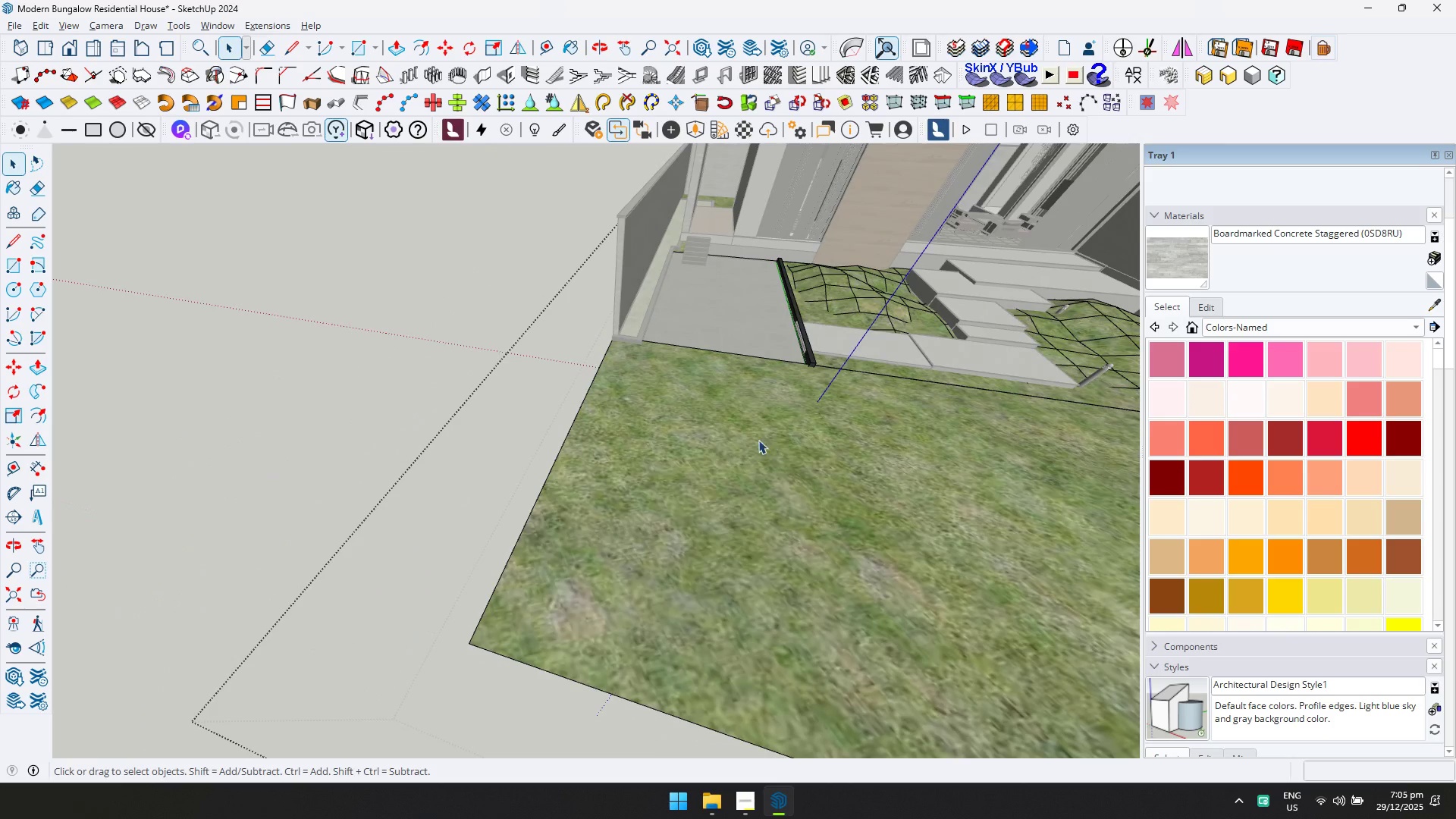 
left_click([750, 391])
 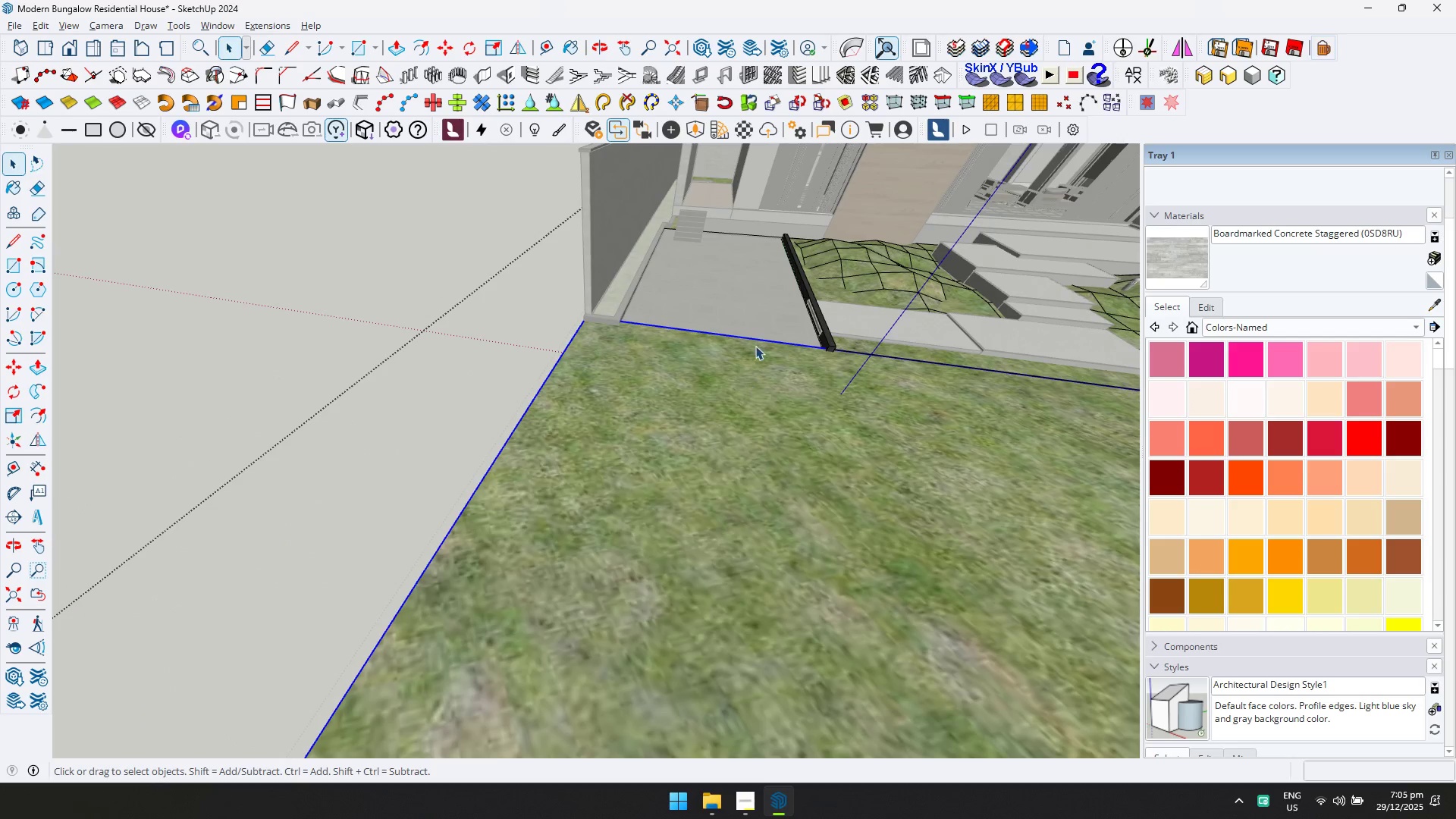 
scroll: coordinate [739, 425], scroll_direction: up, amount: 3.0
 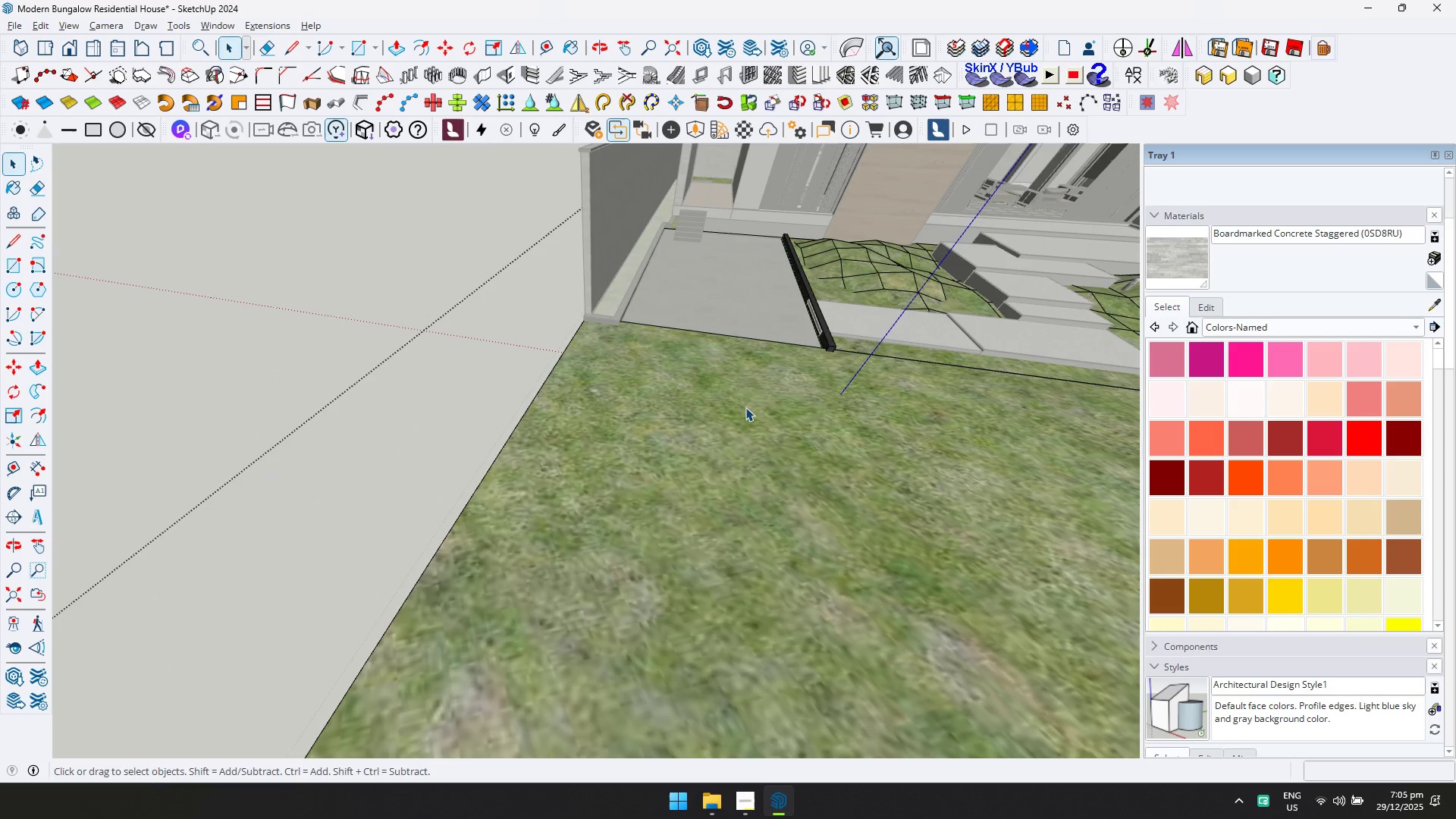 
key(Escape)
 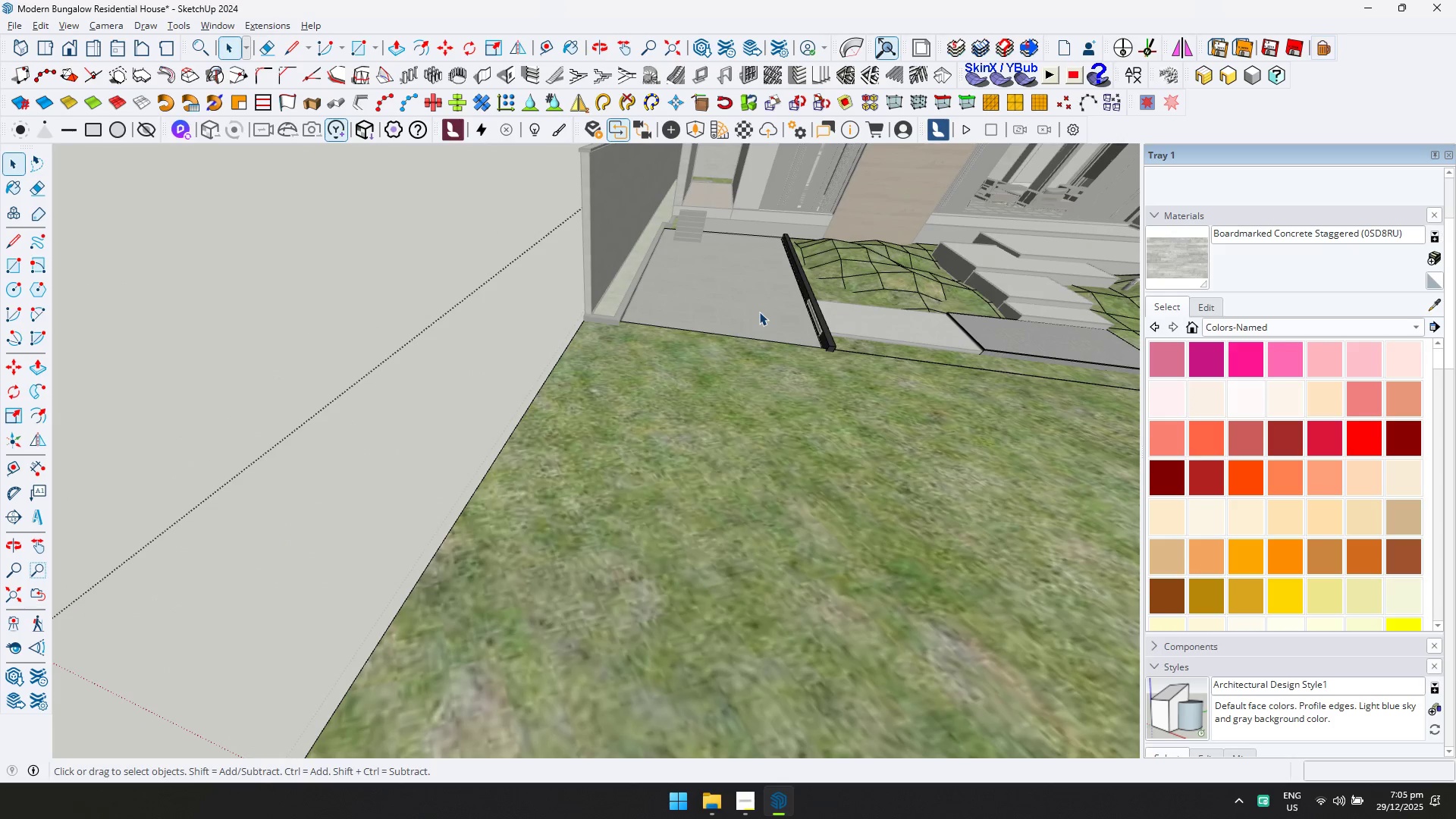 
double_click([759, 312])
 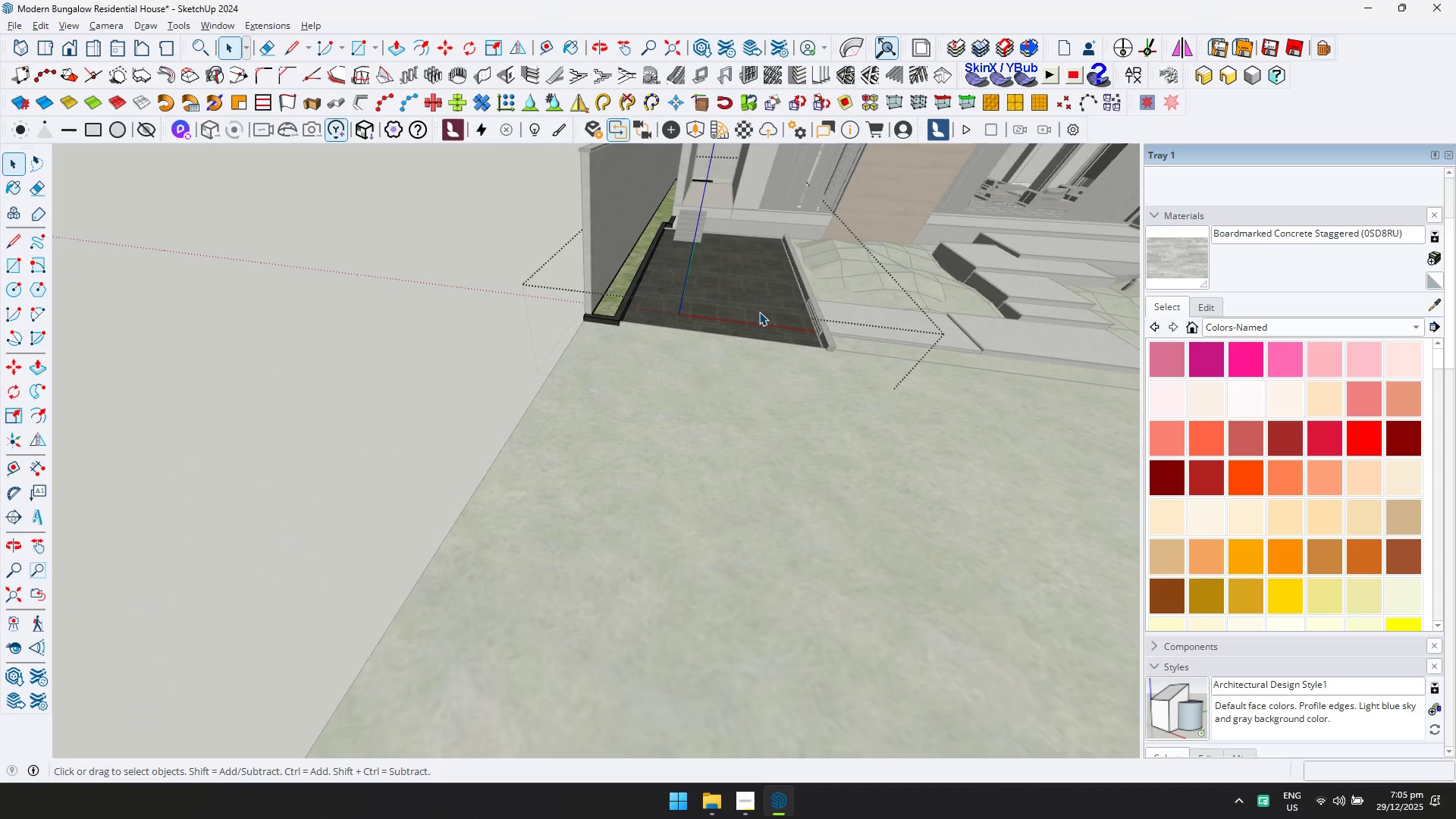 
triple_click([759, 312])
 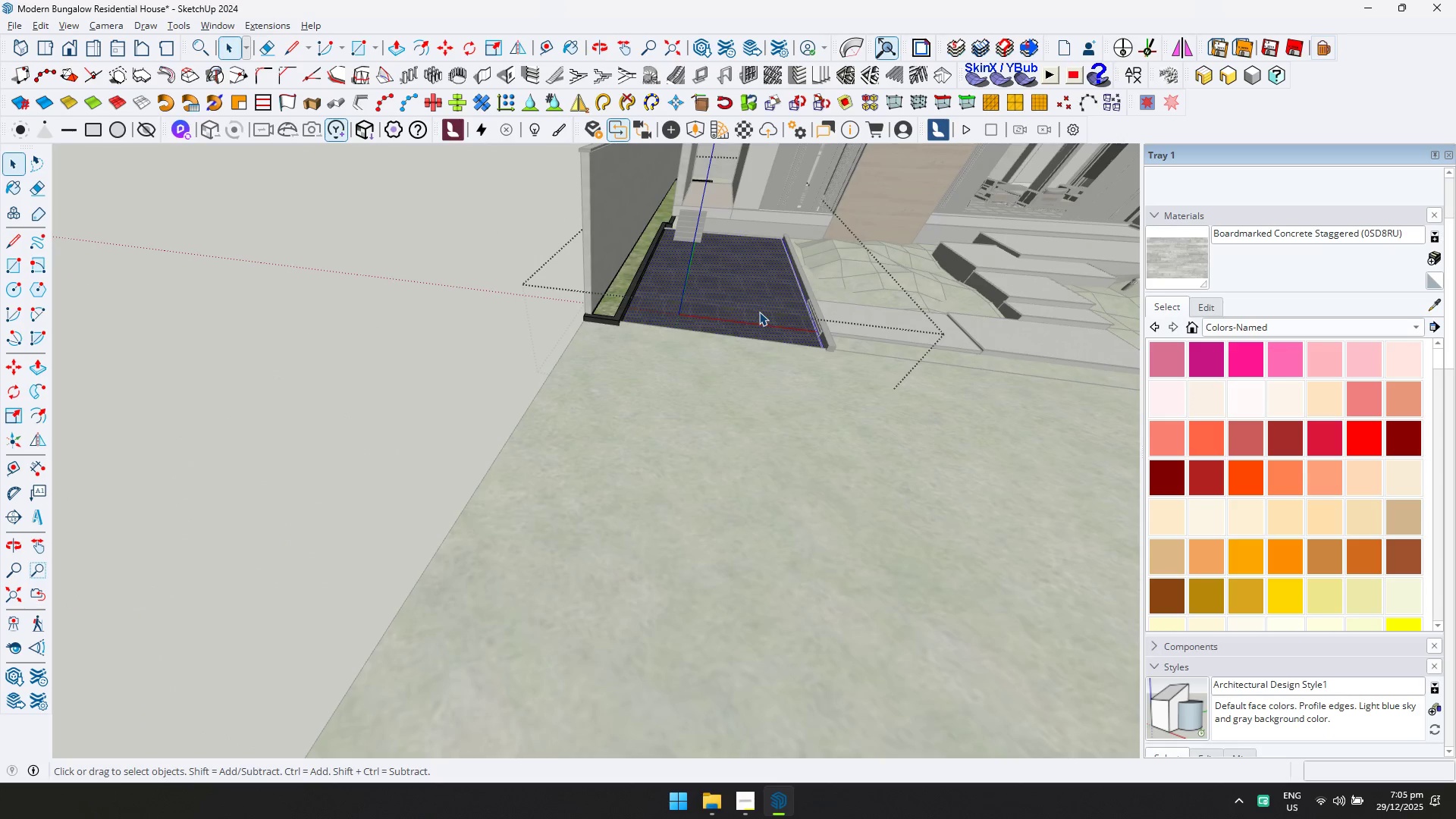 
type(ss)
 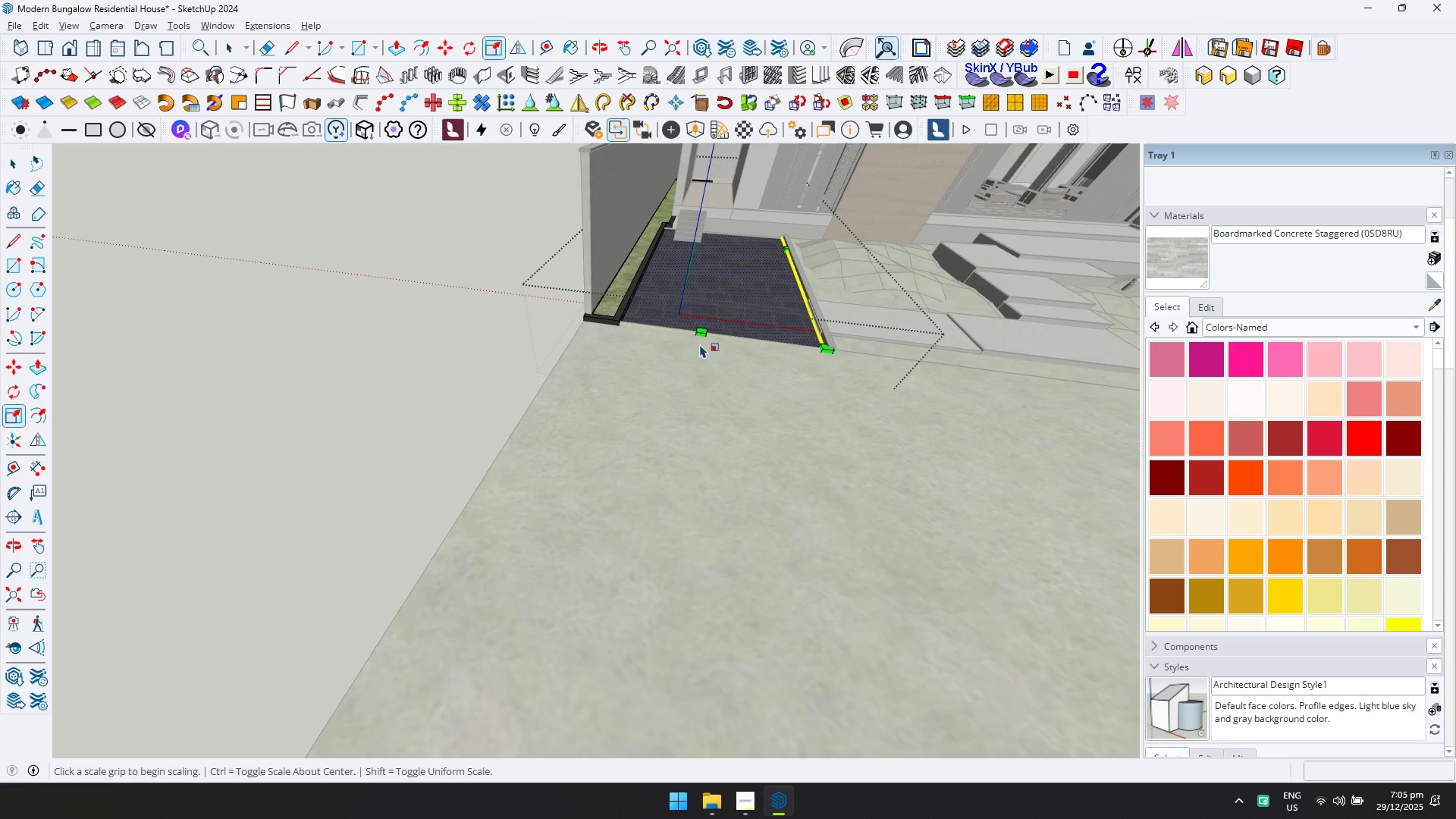 
left_click([701, 334])
 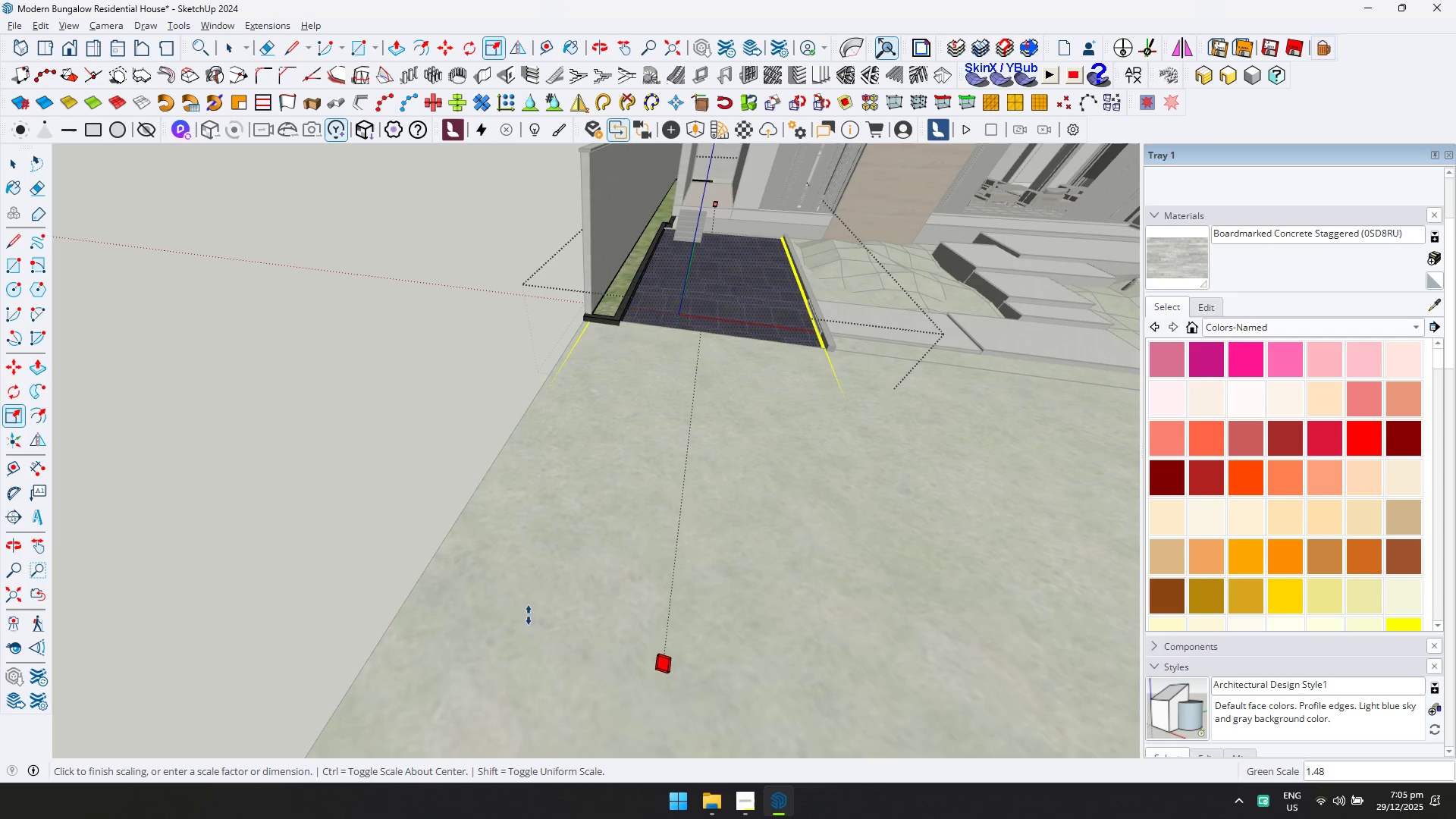 
key(Escape)
 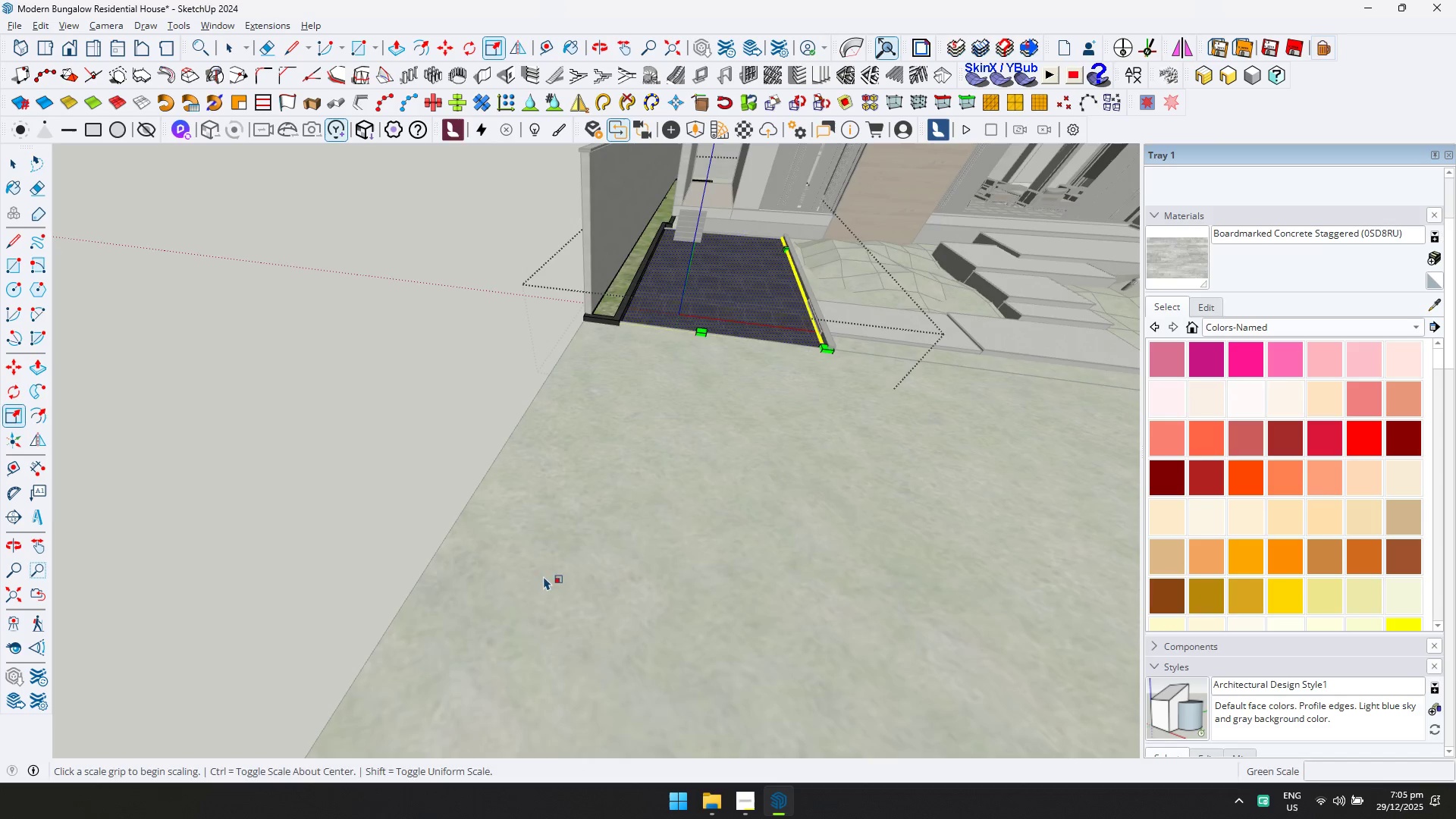 
key(Space)
 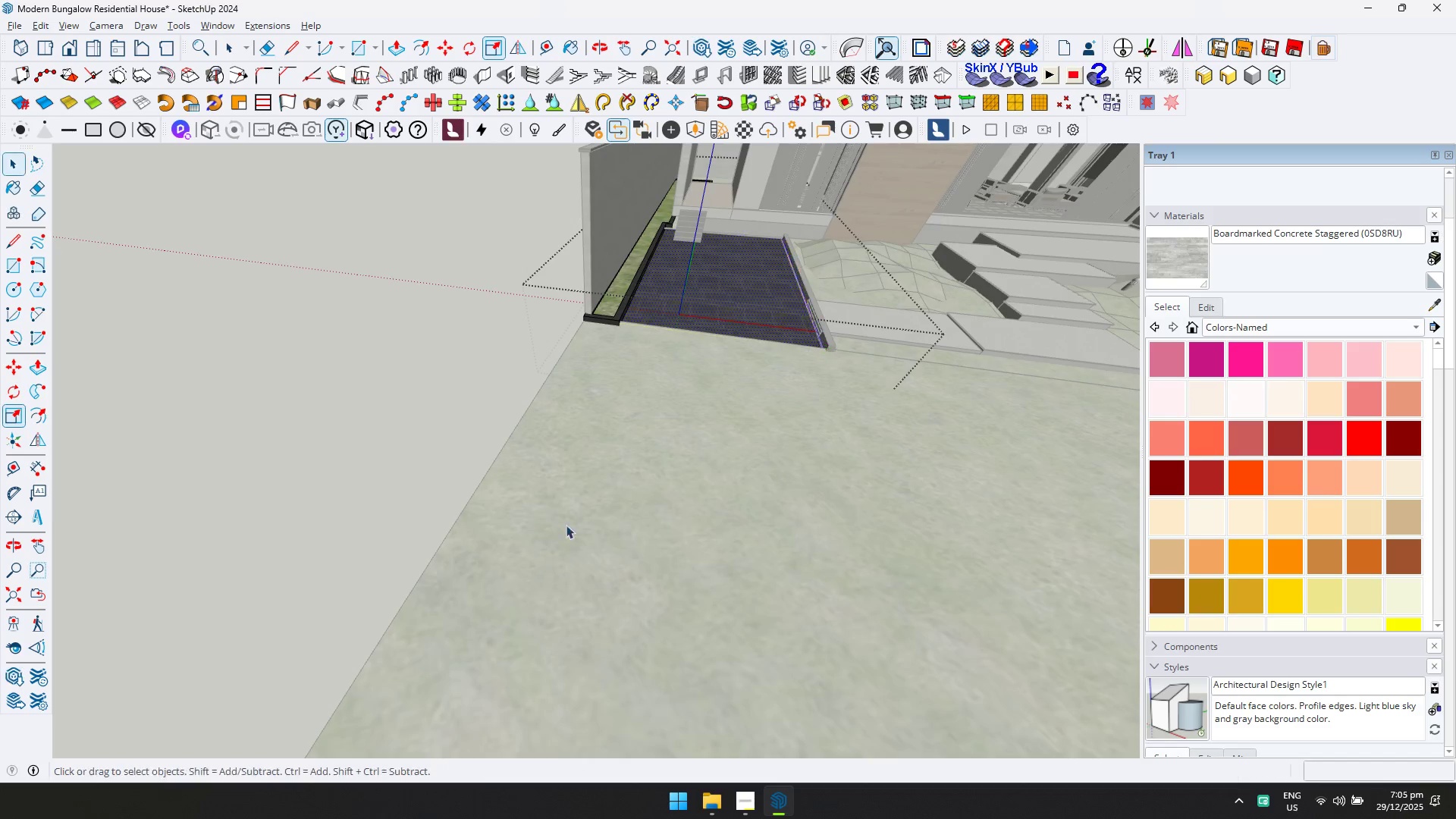 
key(Escape)
 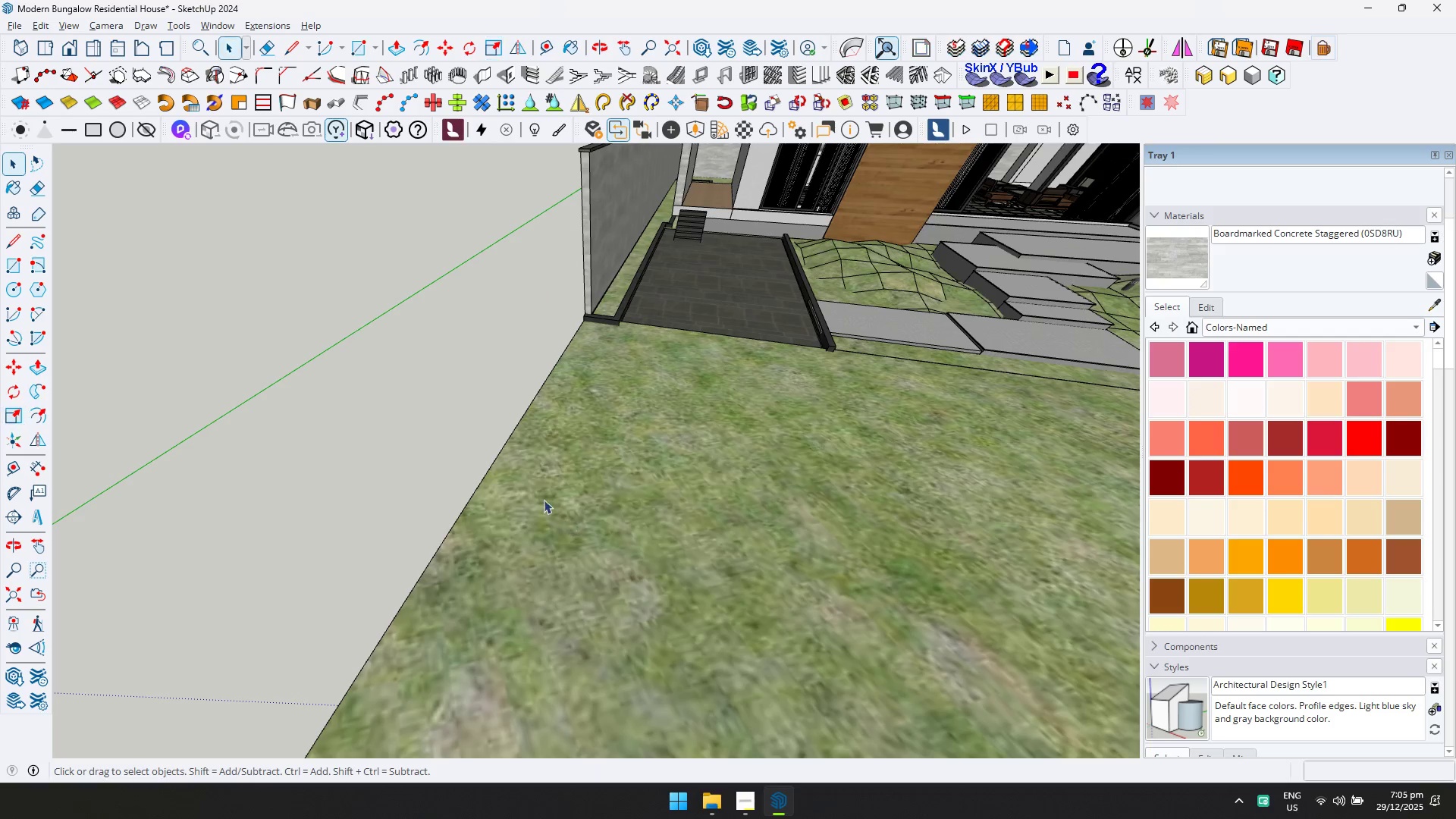 
scroll: coordinate [506, 485], scroll_direction: down, amount: 3.0
 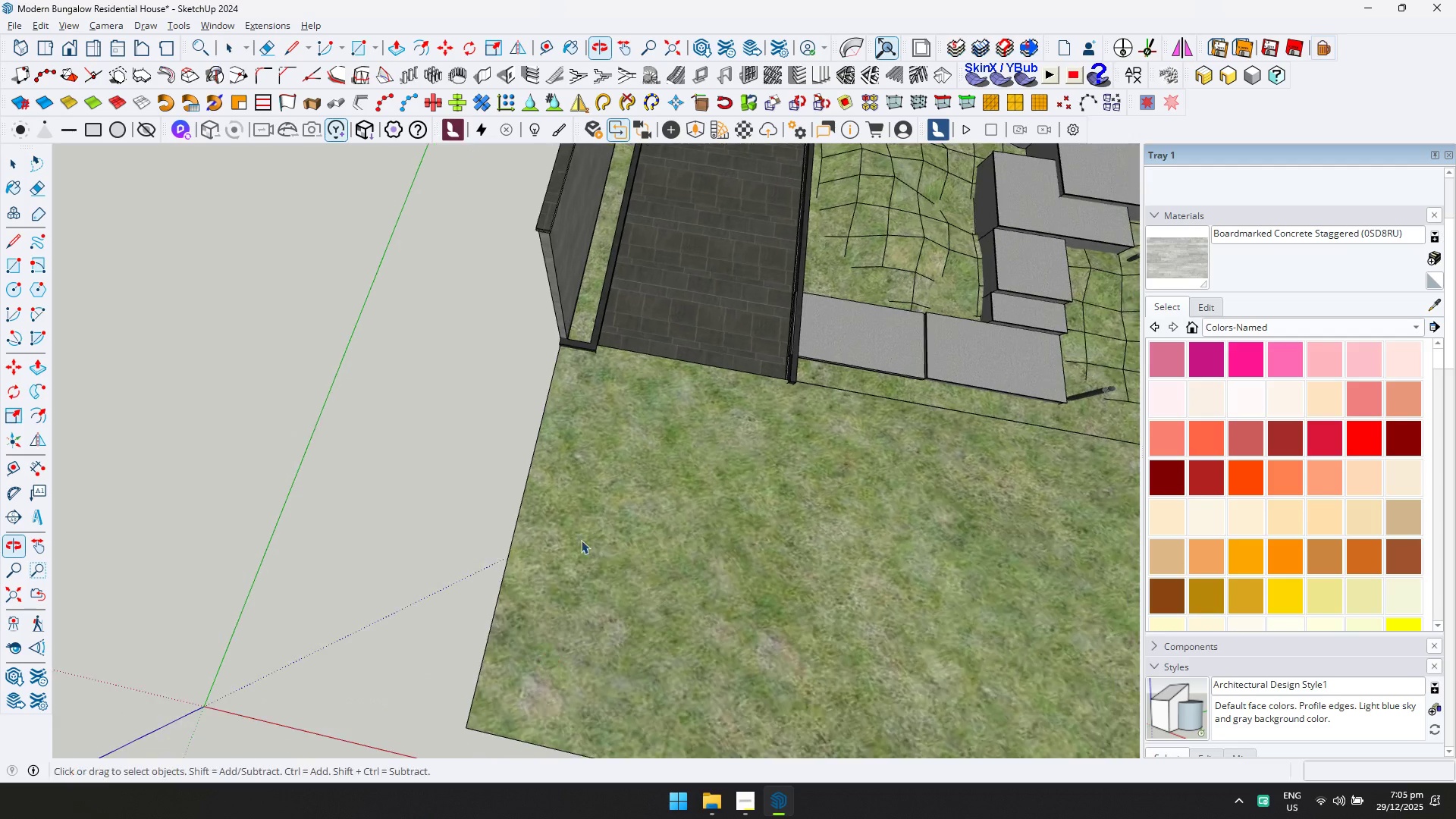 
scroll: coordinate [649, 424], scroll_direction: up, amount: 16.0
 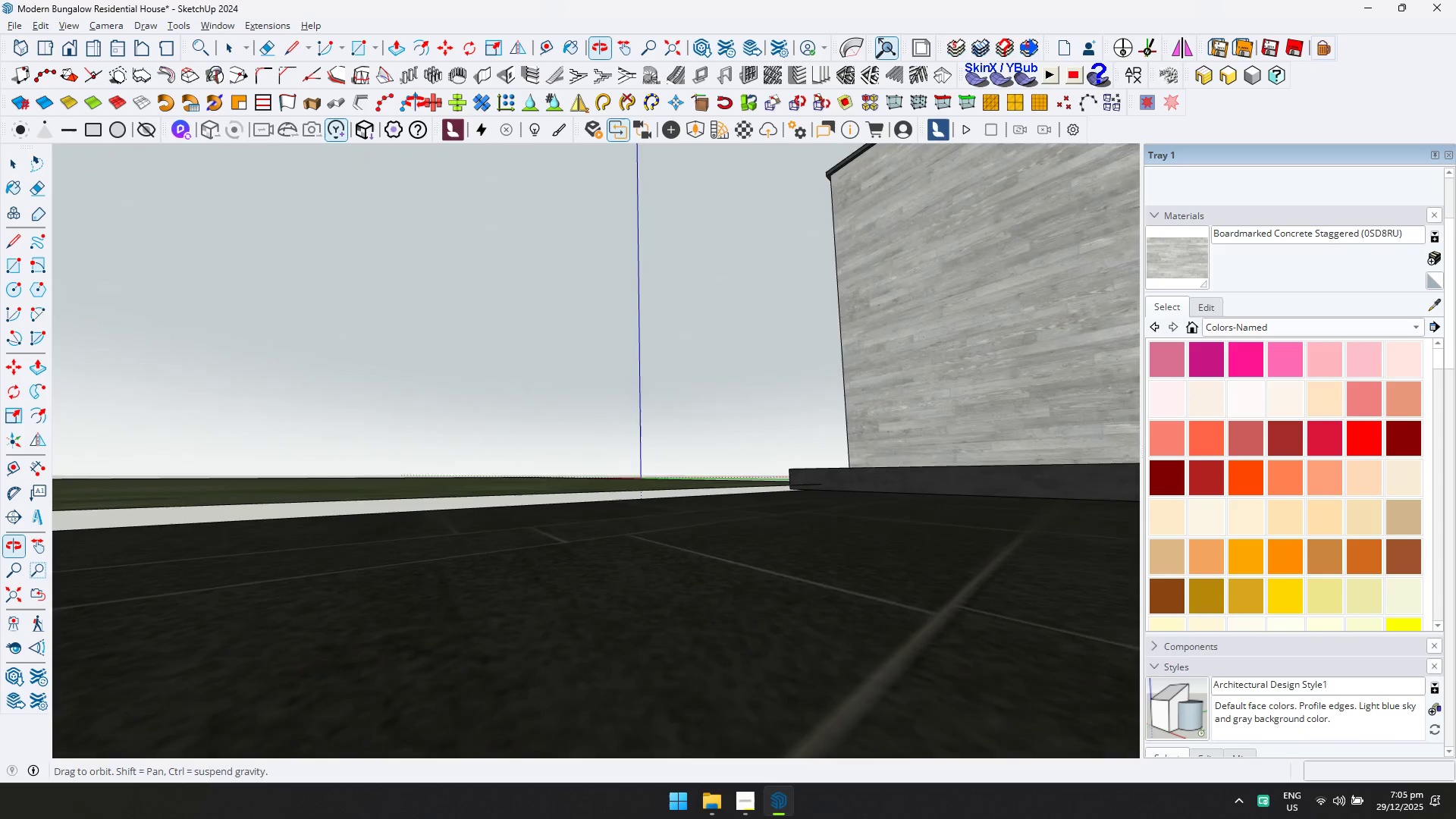 
scroll: coordinate [803, 391], scroll_direction: down, amount: 24.0
 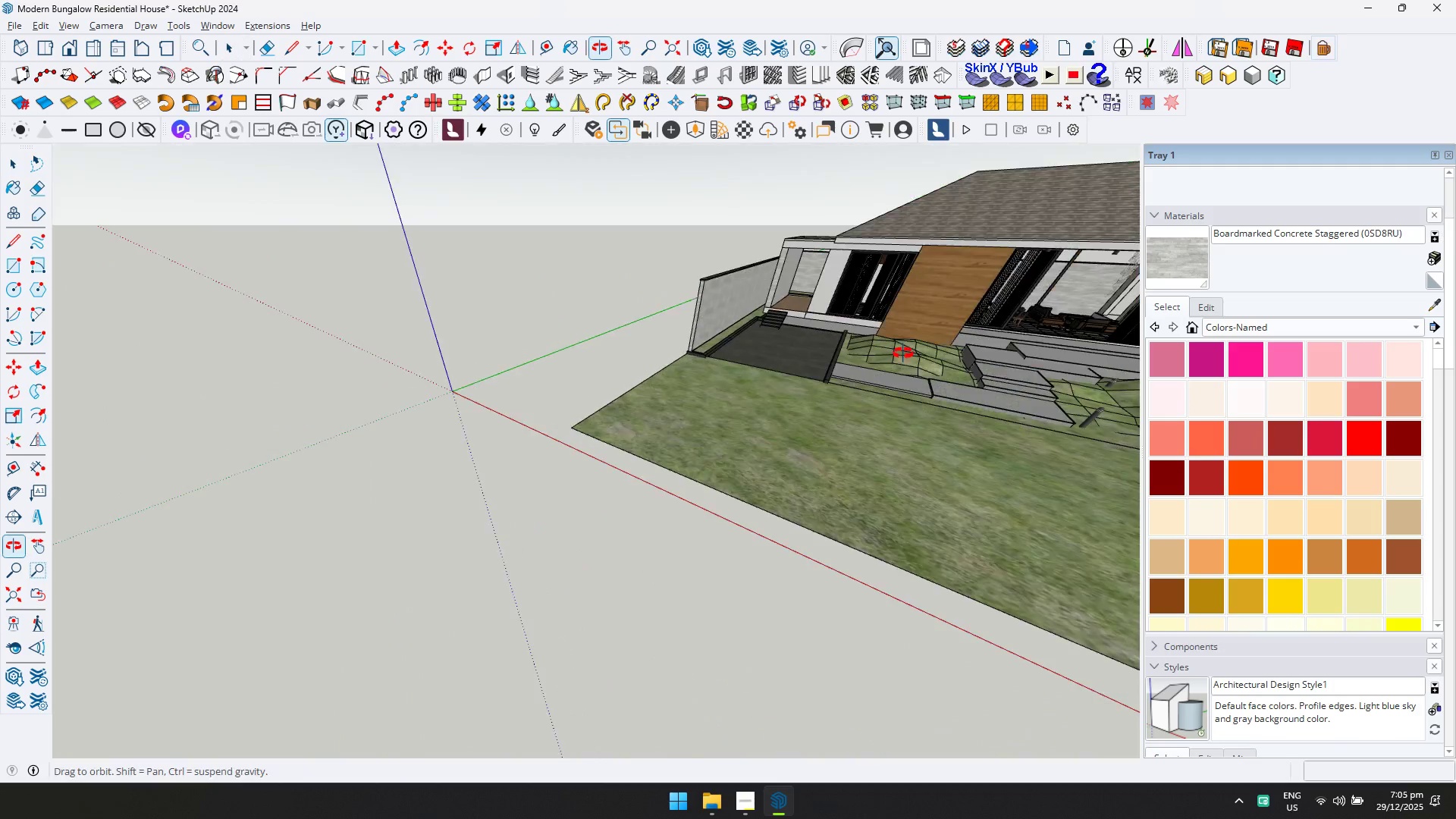 
key(Escape)
 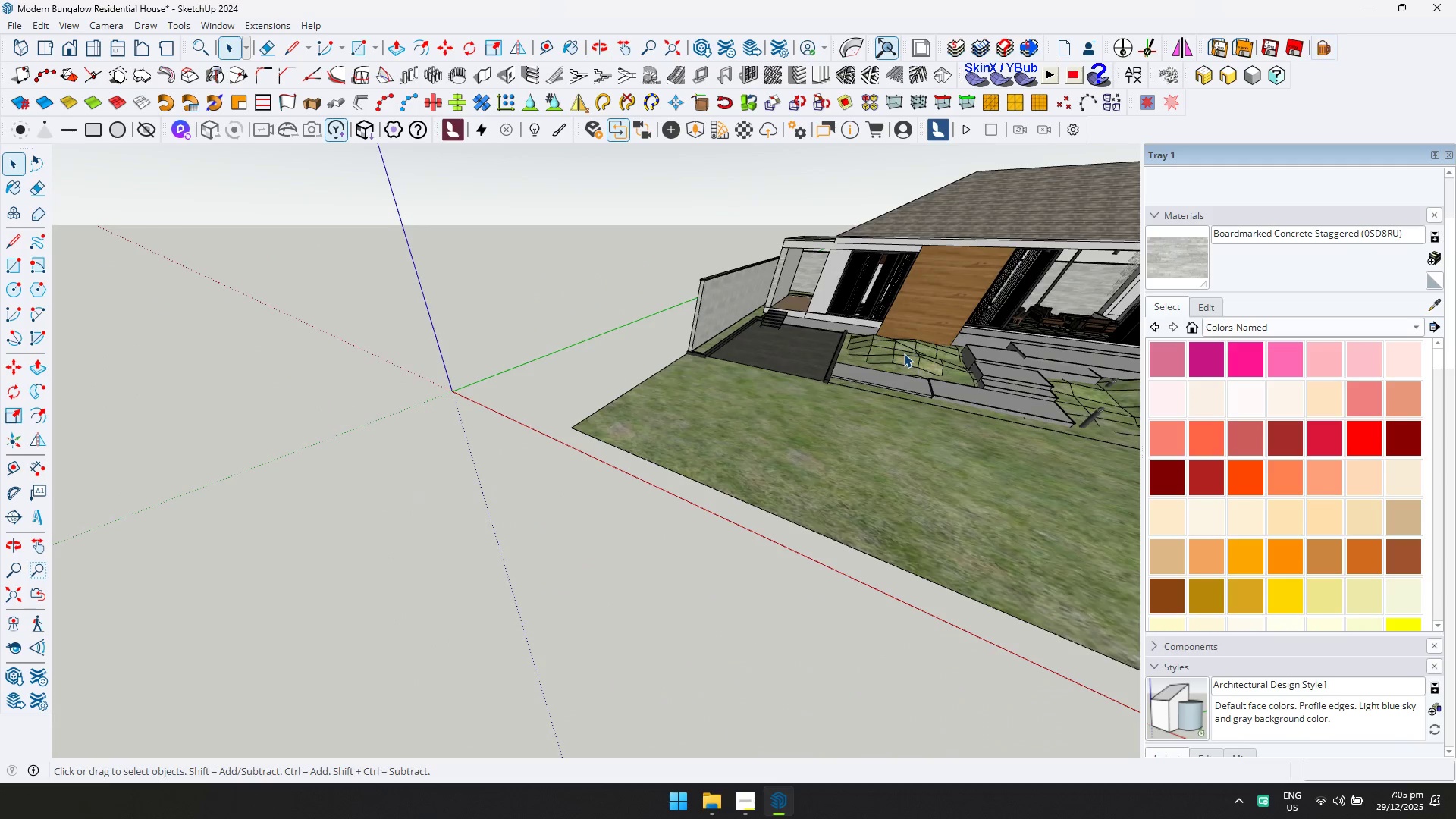 
key(Control+ControlLeft)
 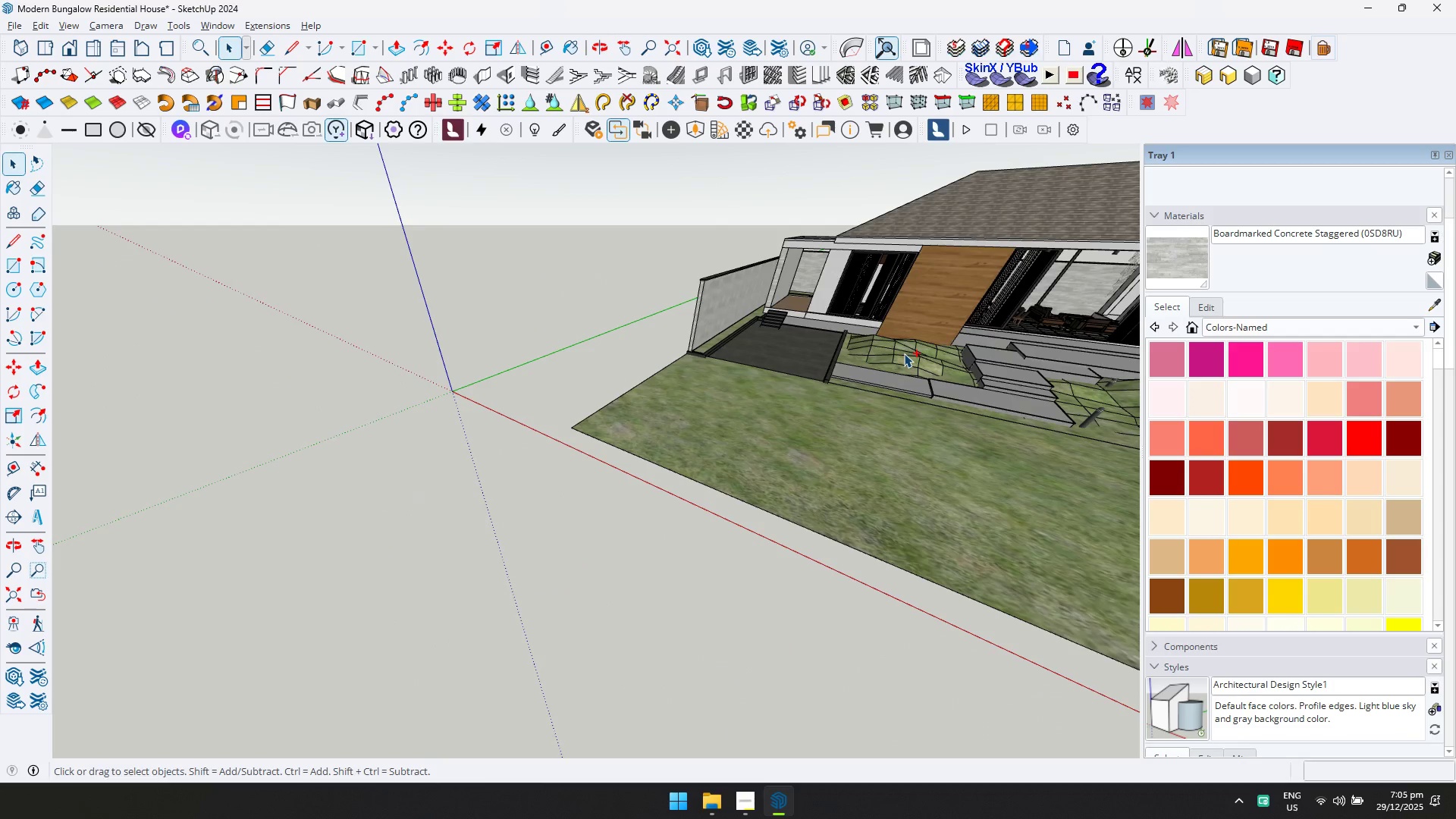 
key(Control+S)
 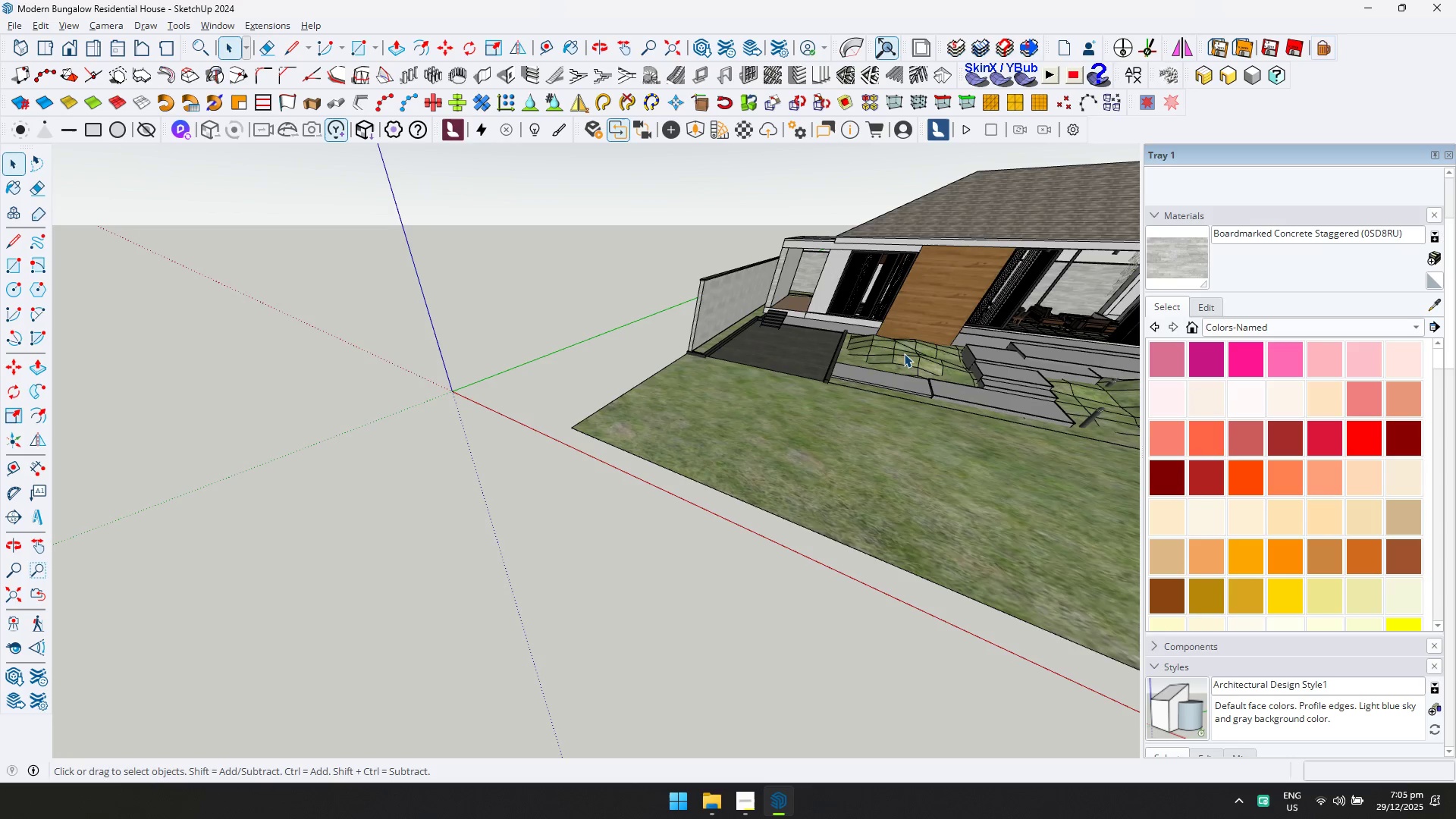 
wait(11.67)
 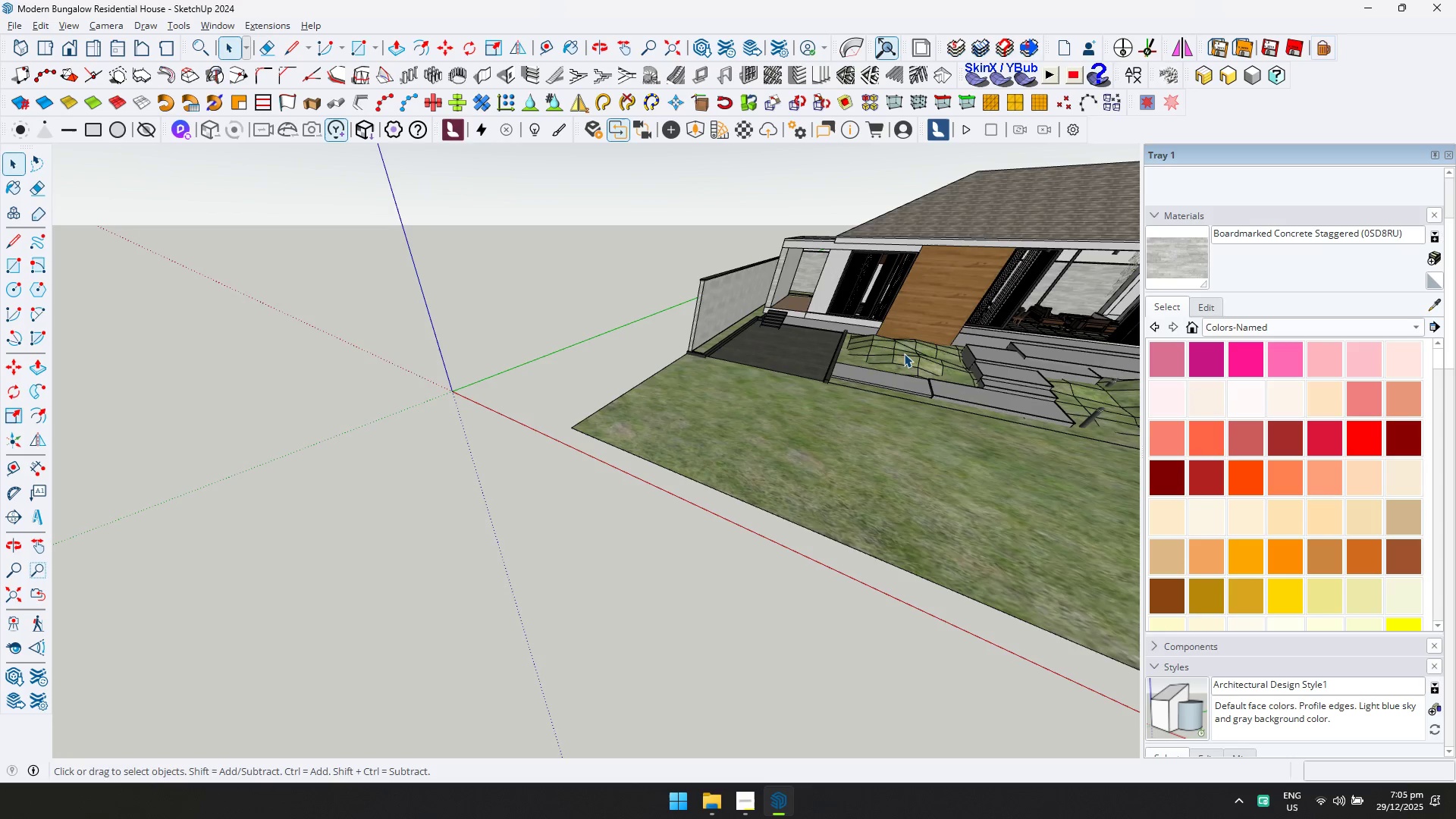 
key(Alt+AltLeft)
 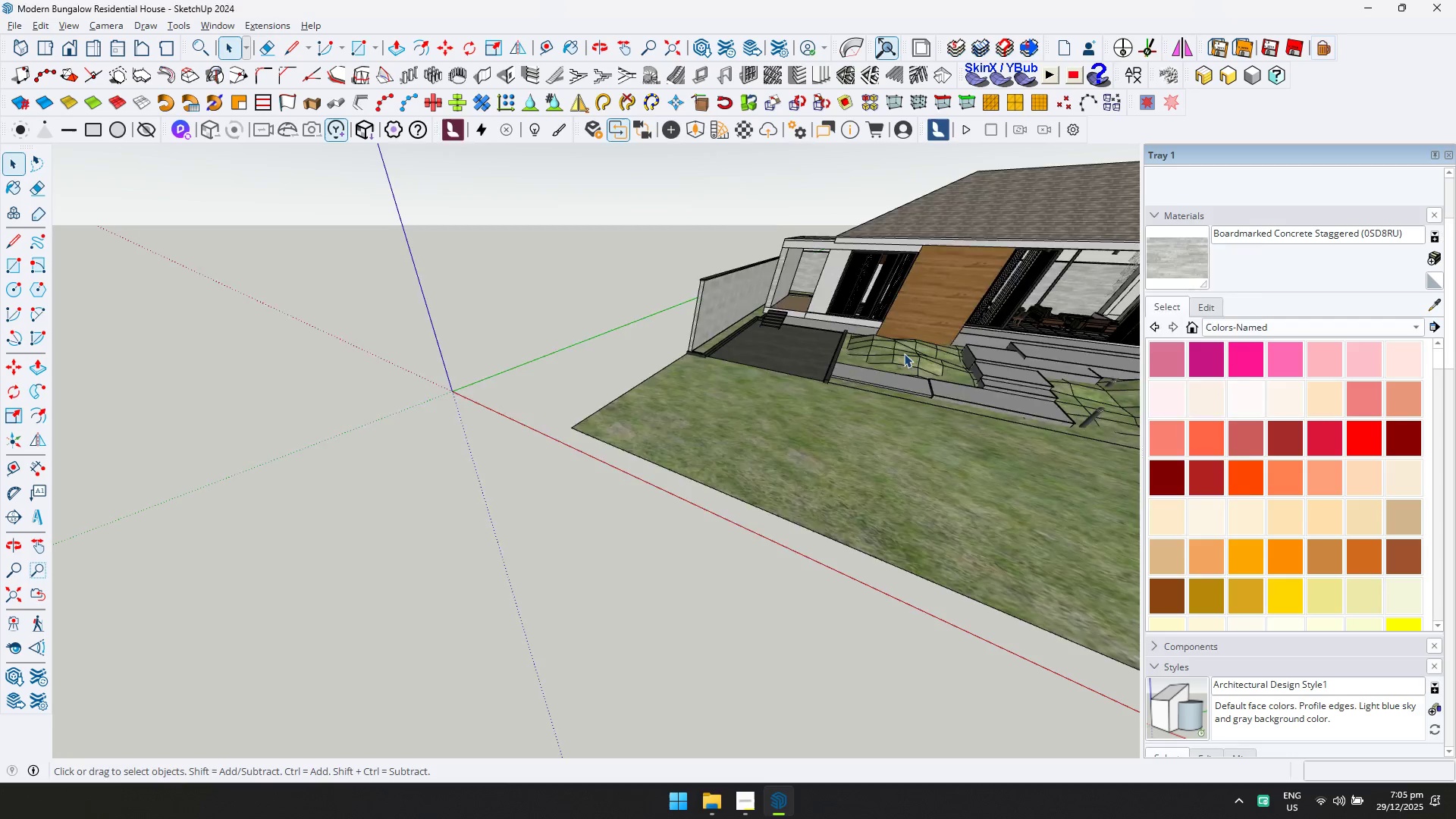 
key(Alt+Tab)